 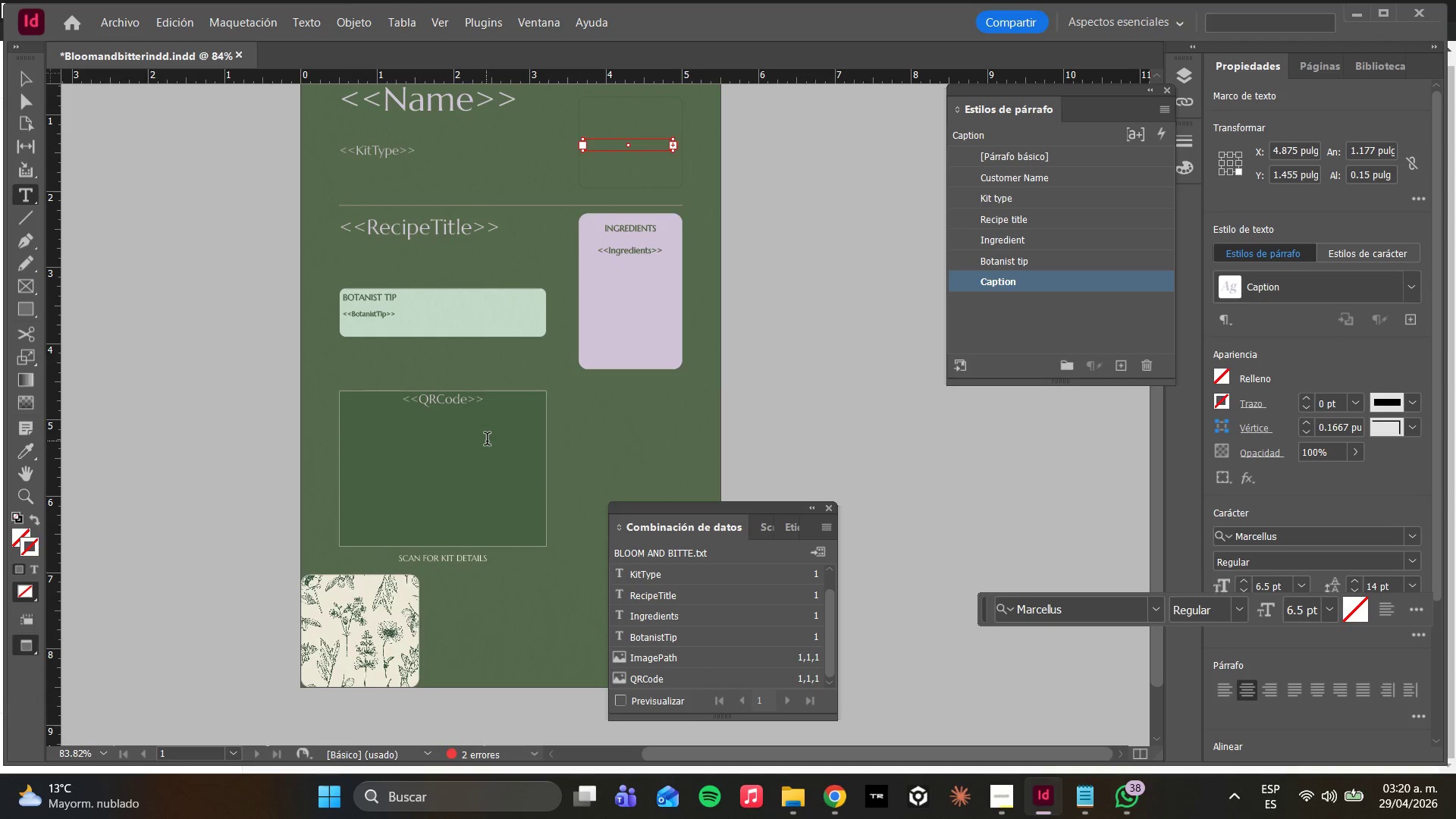 
left_click([18, 105])
 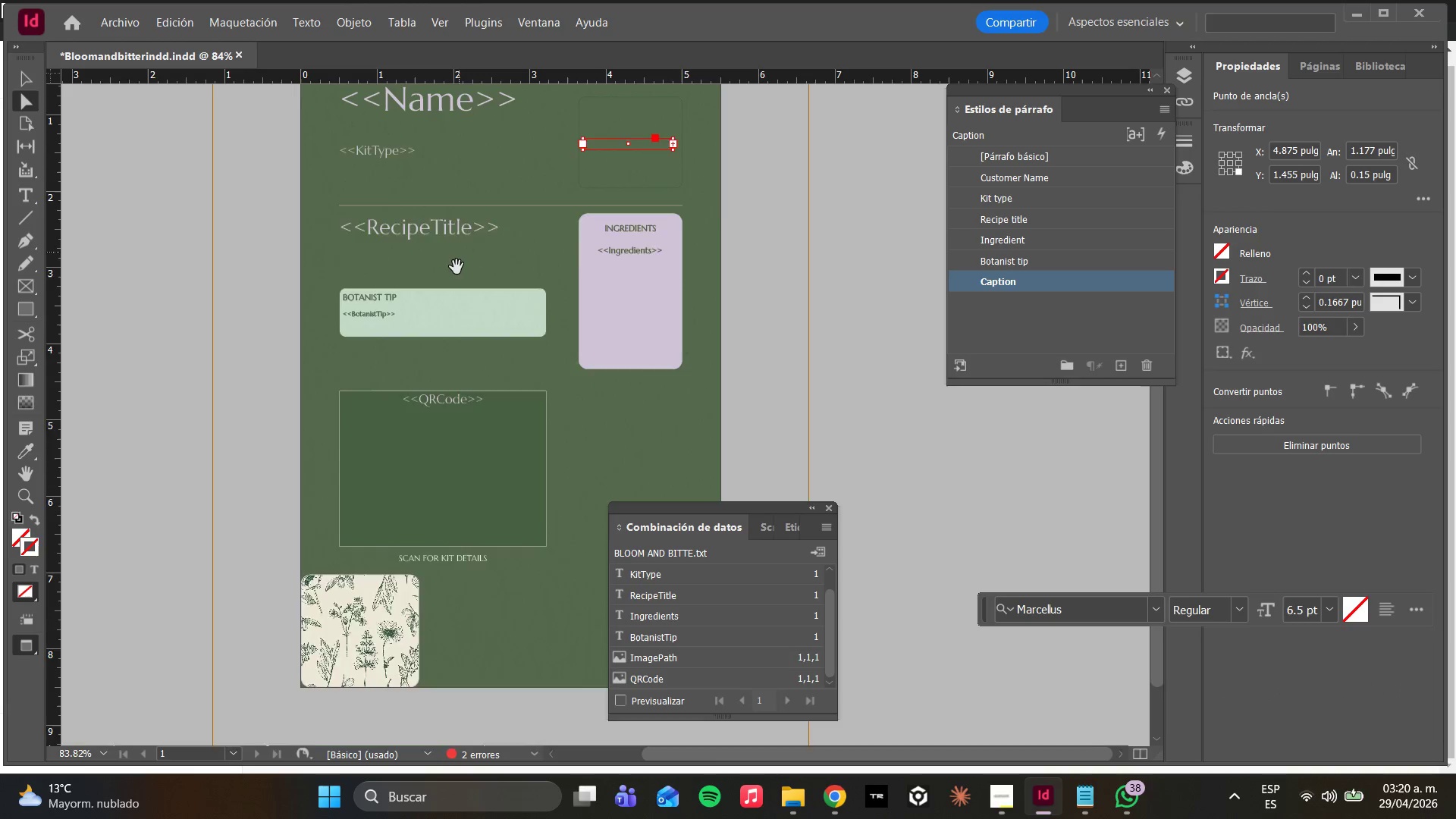 
left_click([412, 278])
 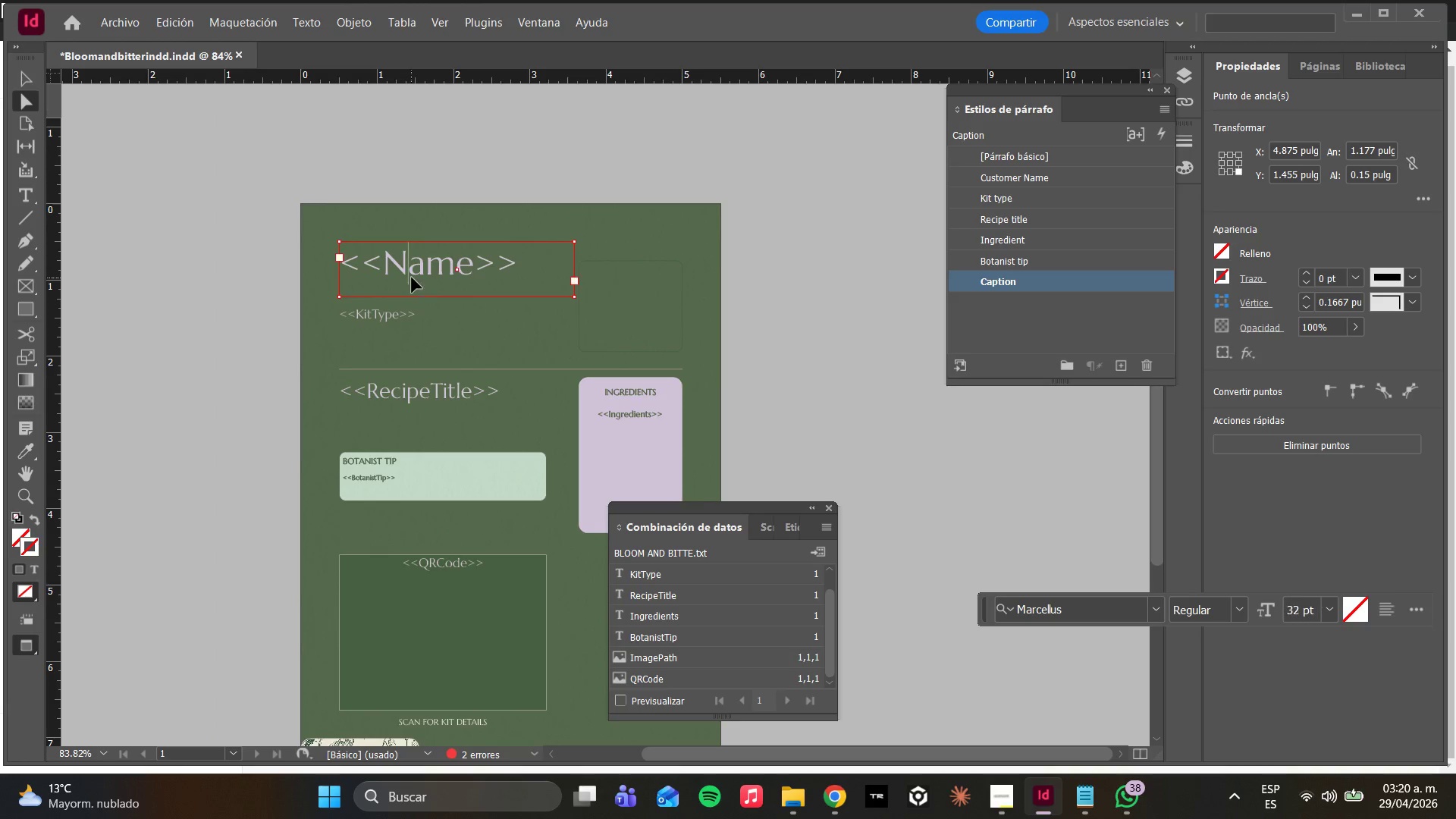 
scroll: coordinate [455, 267], scroll_direction: up, amount: 3.0
 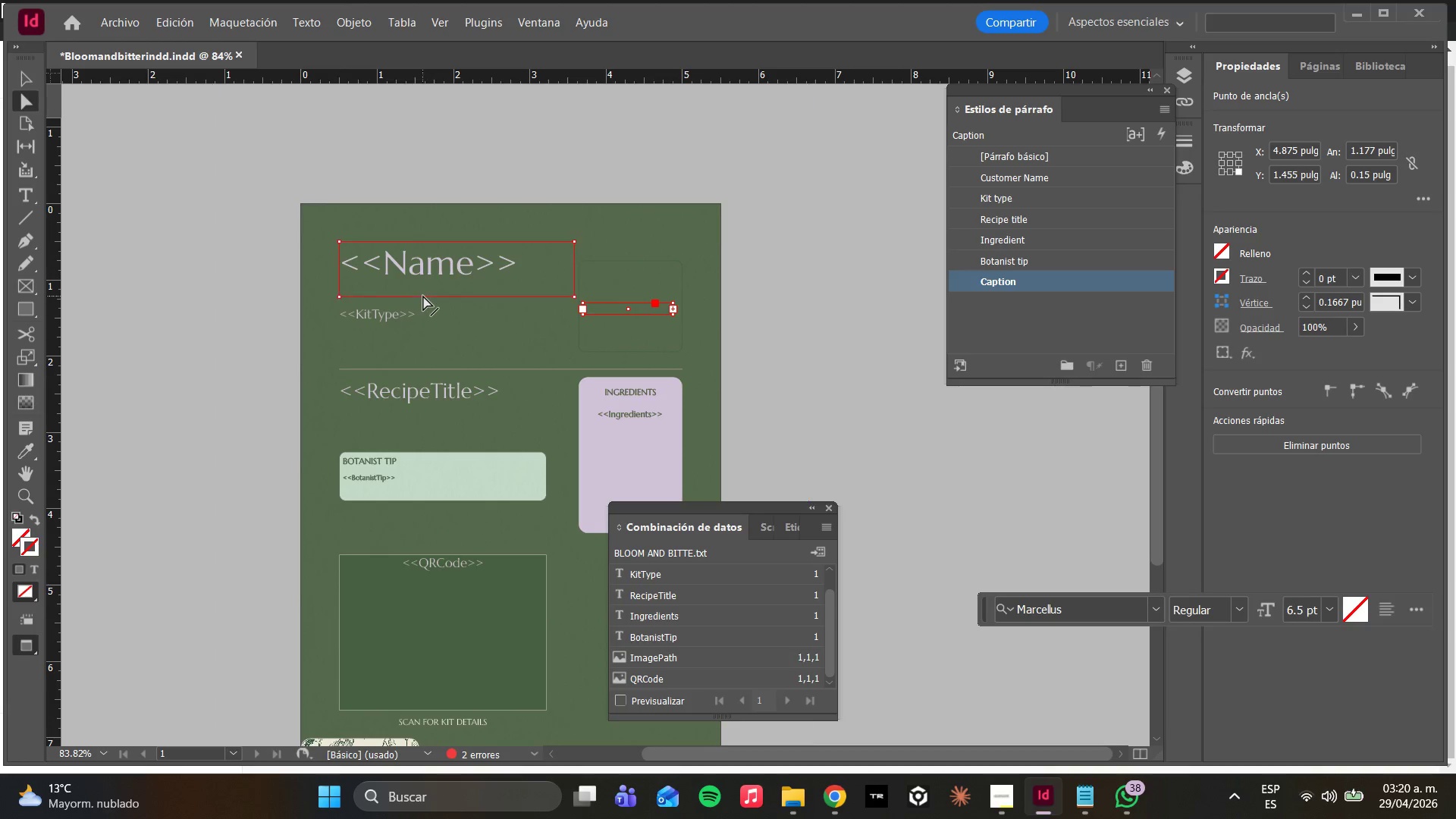 
double_click([412, 278])
 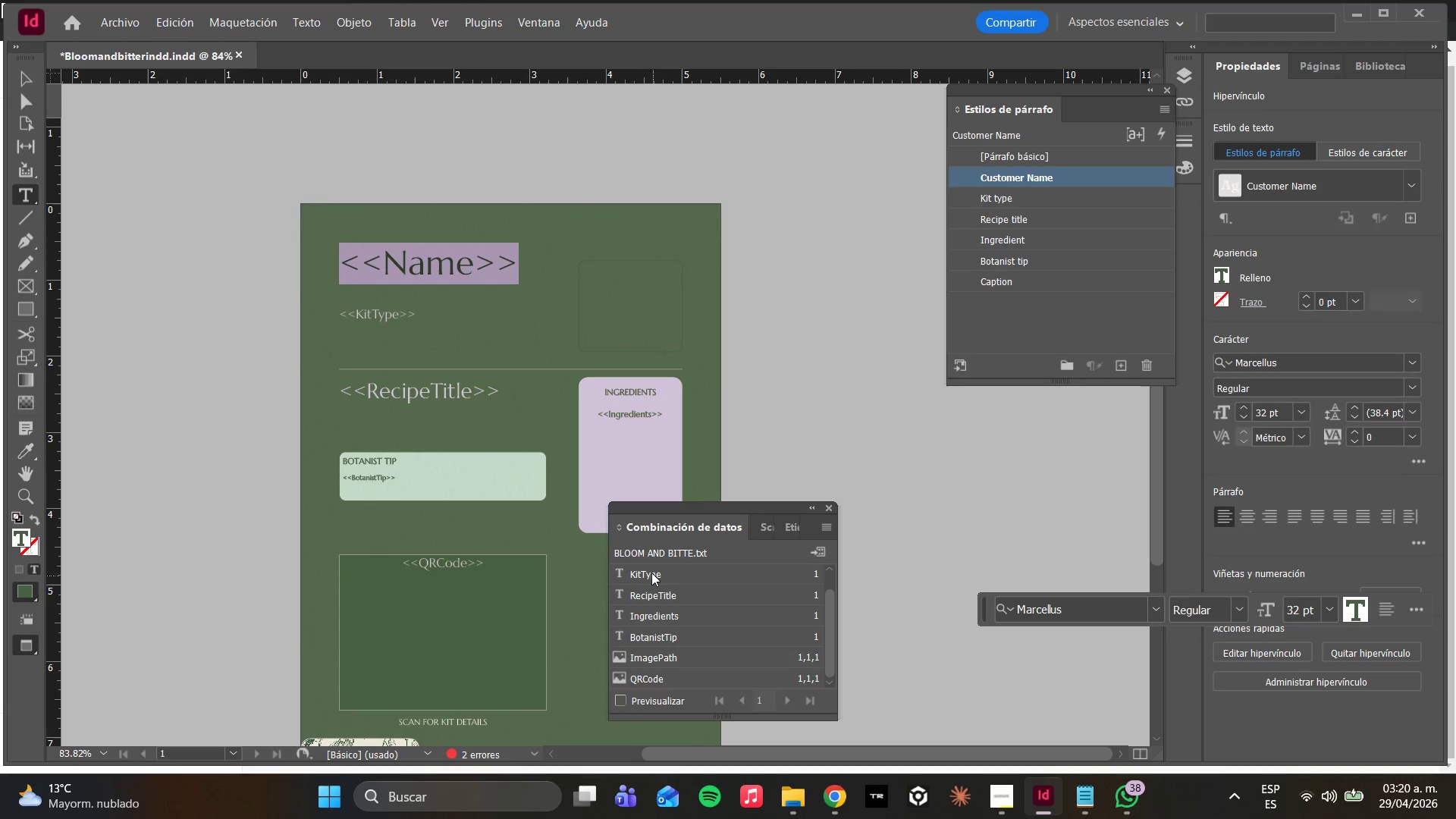 
left_click([646, 567])
 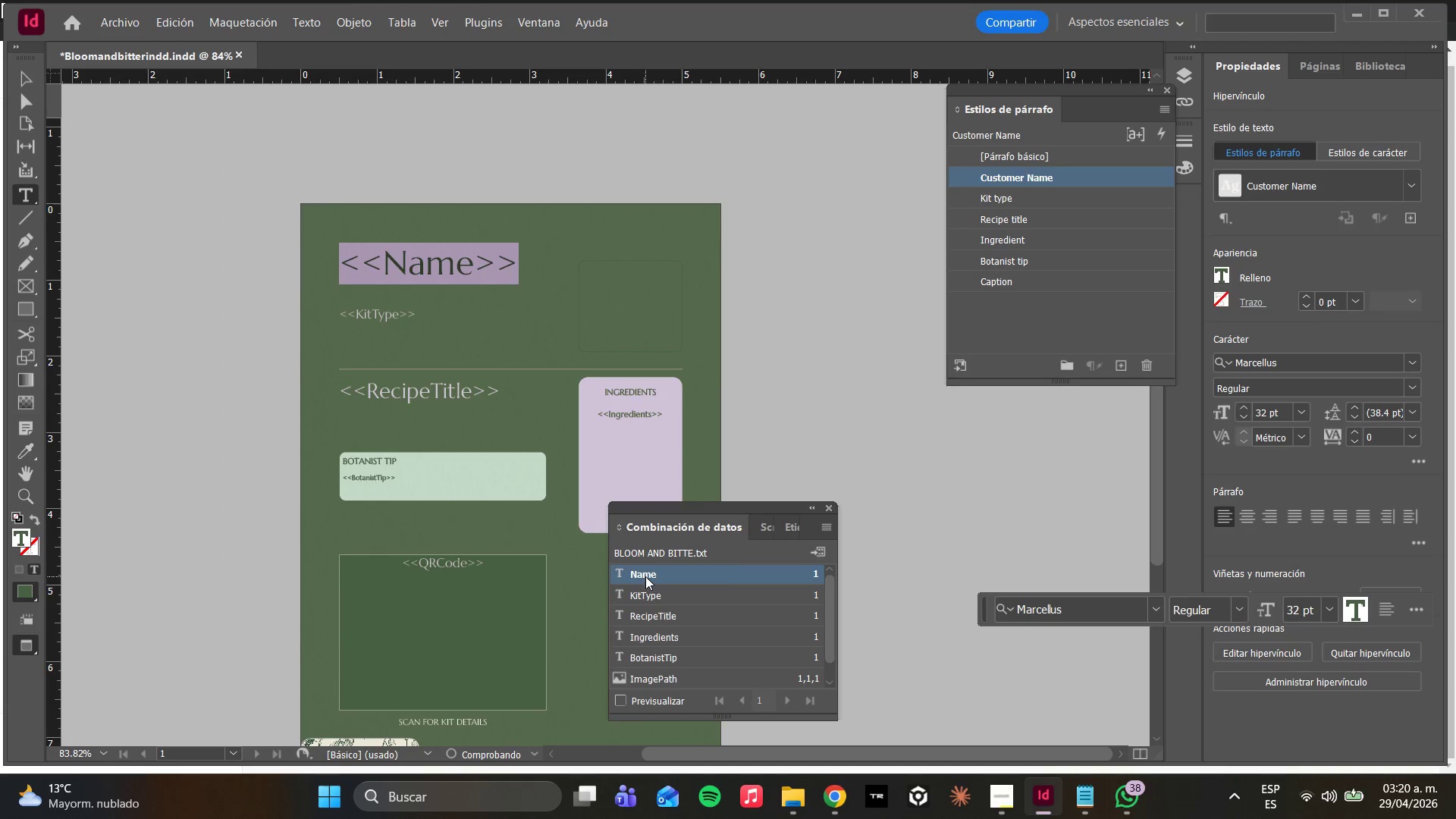 
scroll: coordinate [662, 593], scroll_direction: up, amount: 4.0
 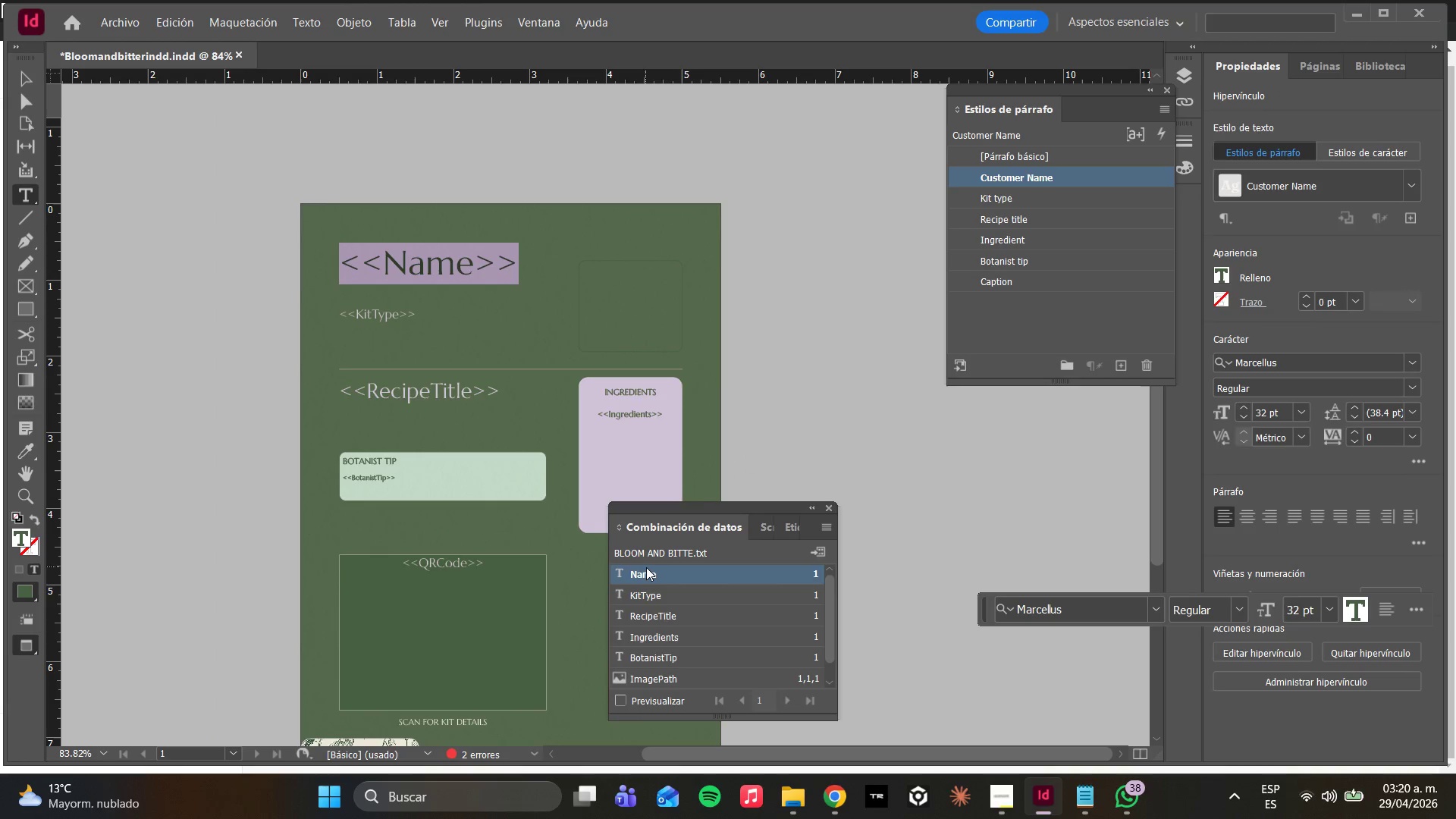 
left_click([645, 576])
 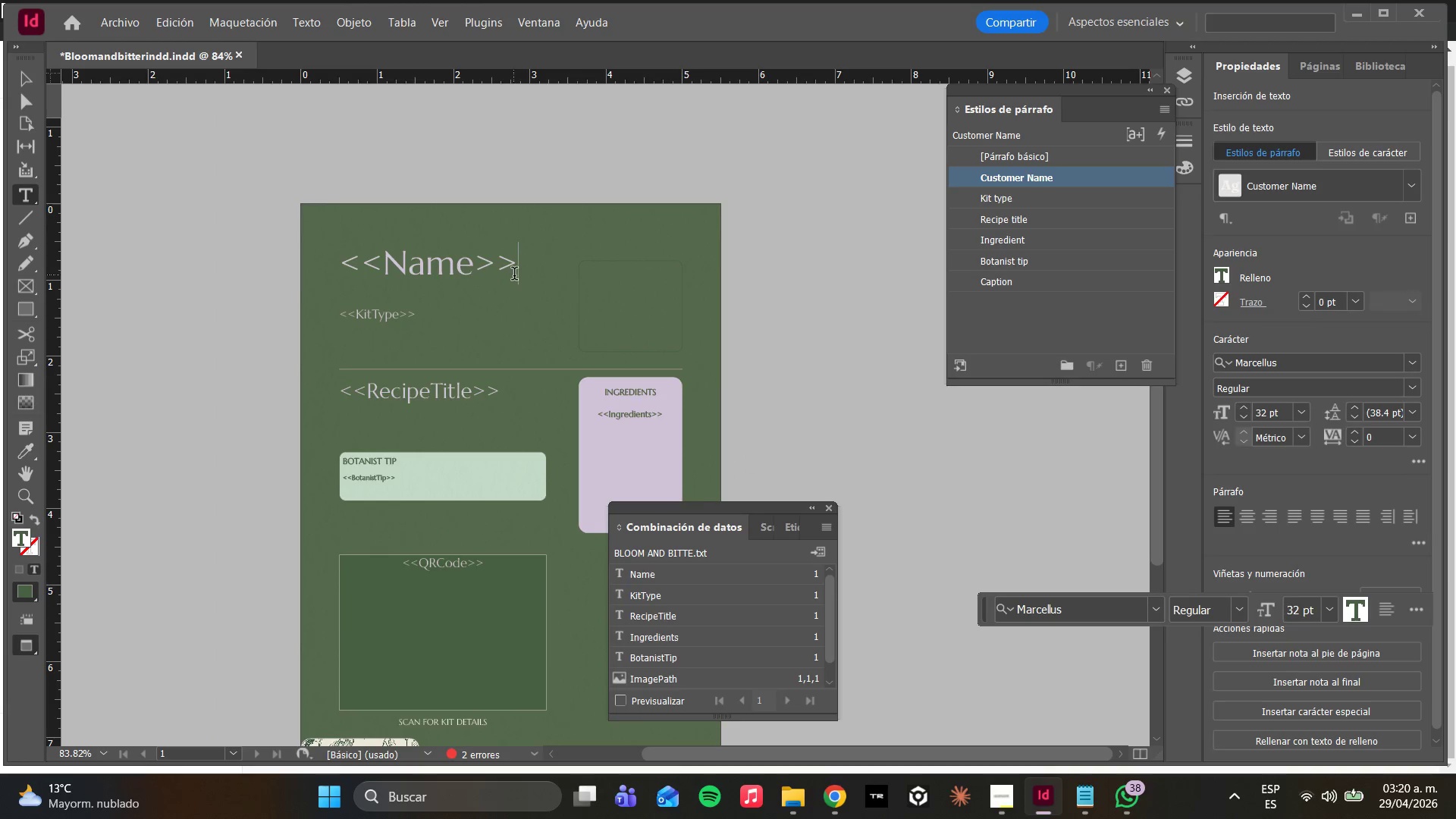 
key(Backspace)
 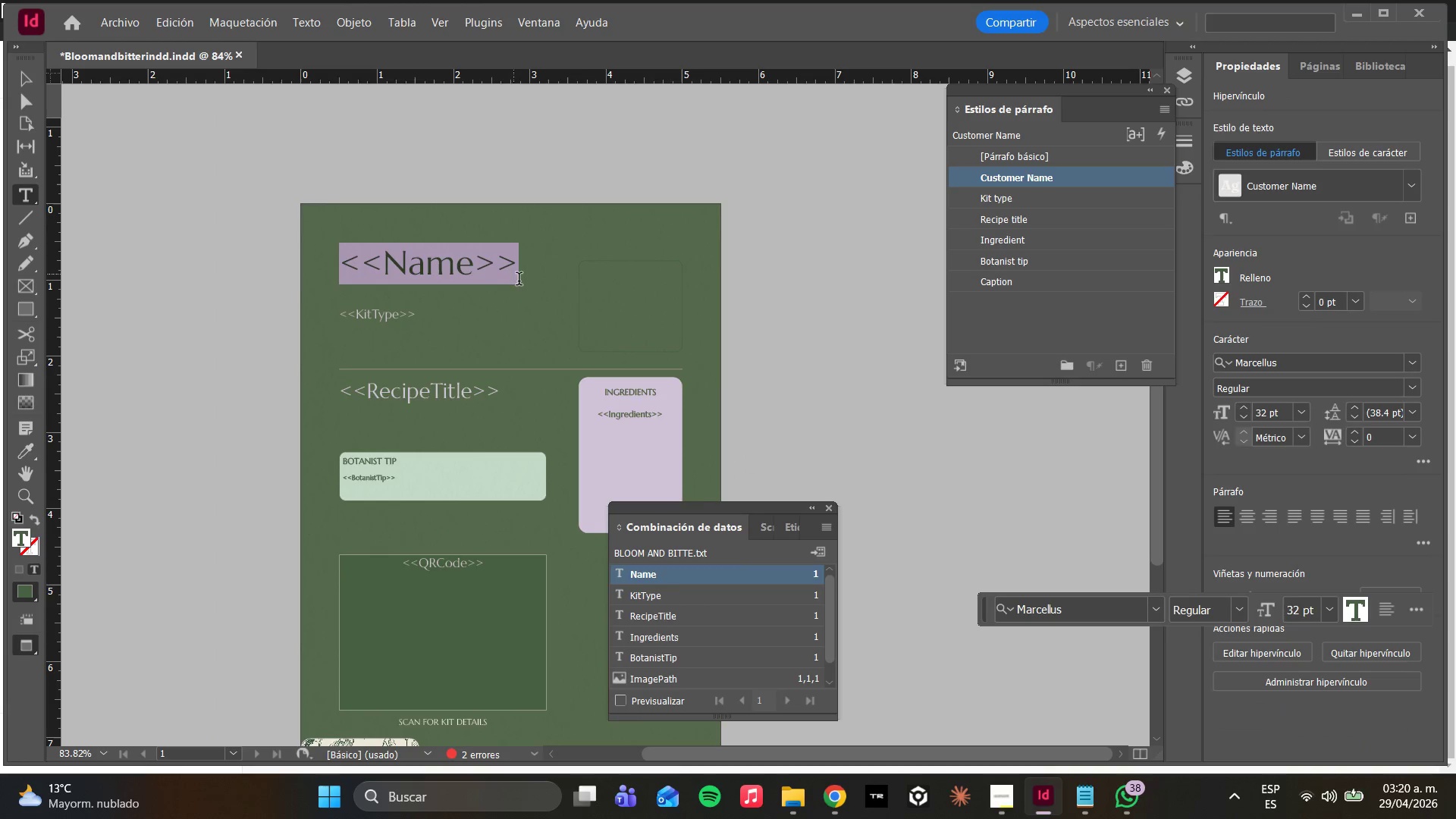 
key(Backspace)
 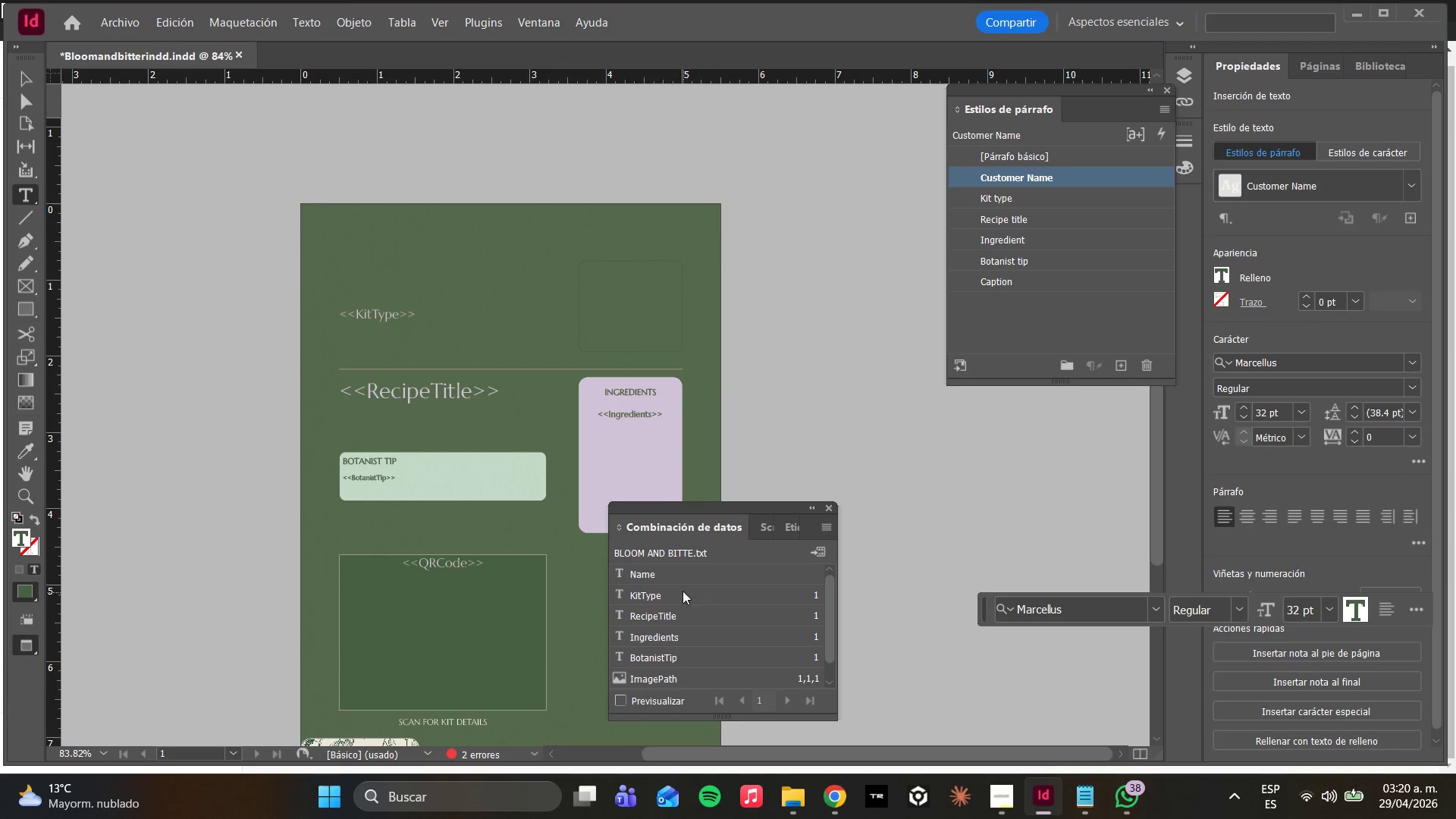 
left_click([676, 584])
 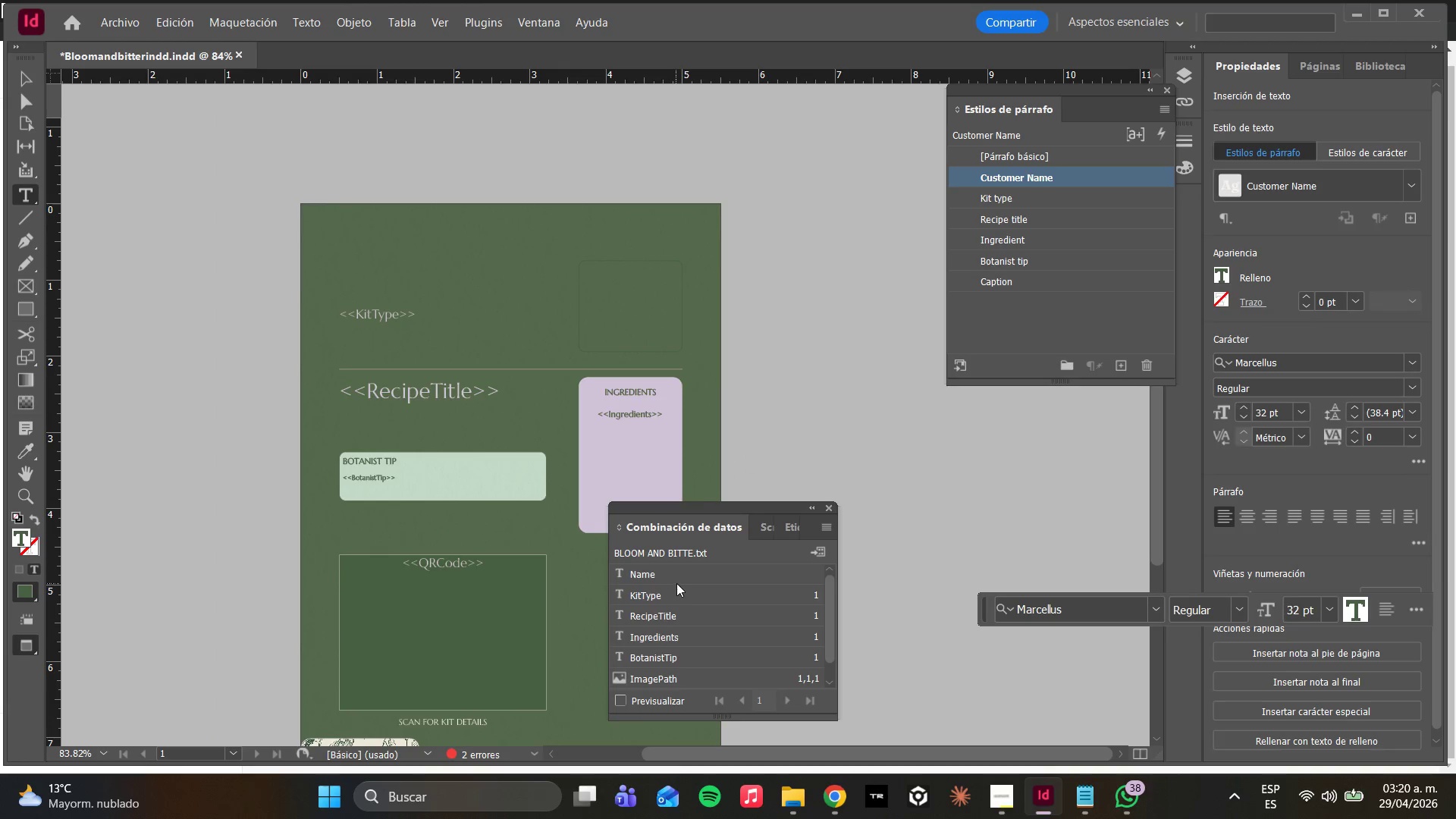 
left_click([670, 573])
 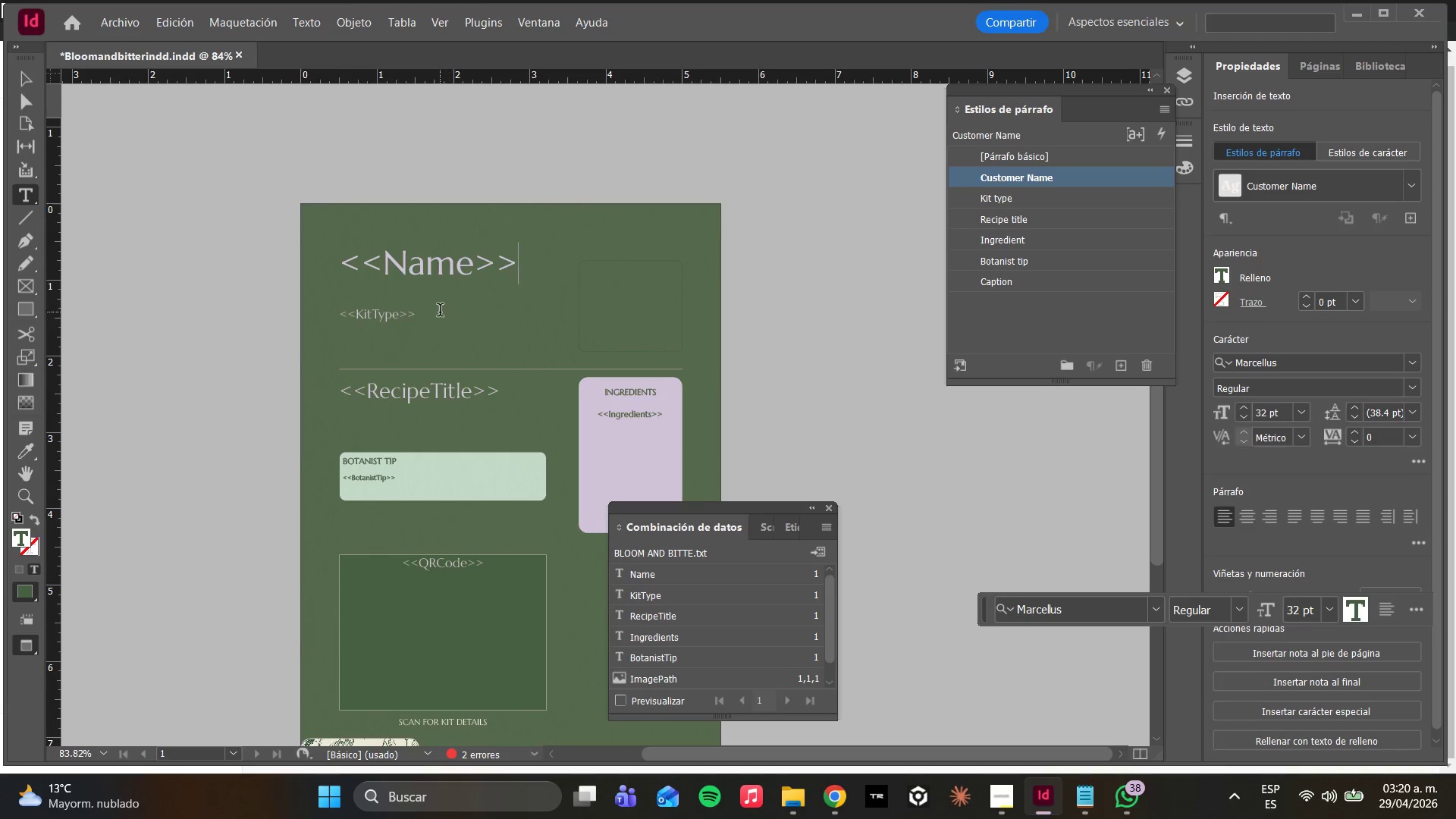 
left_click([435, 315])
 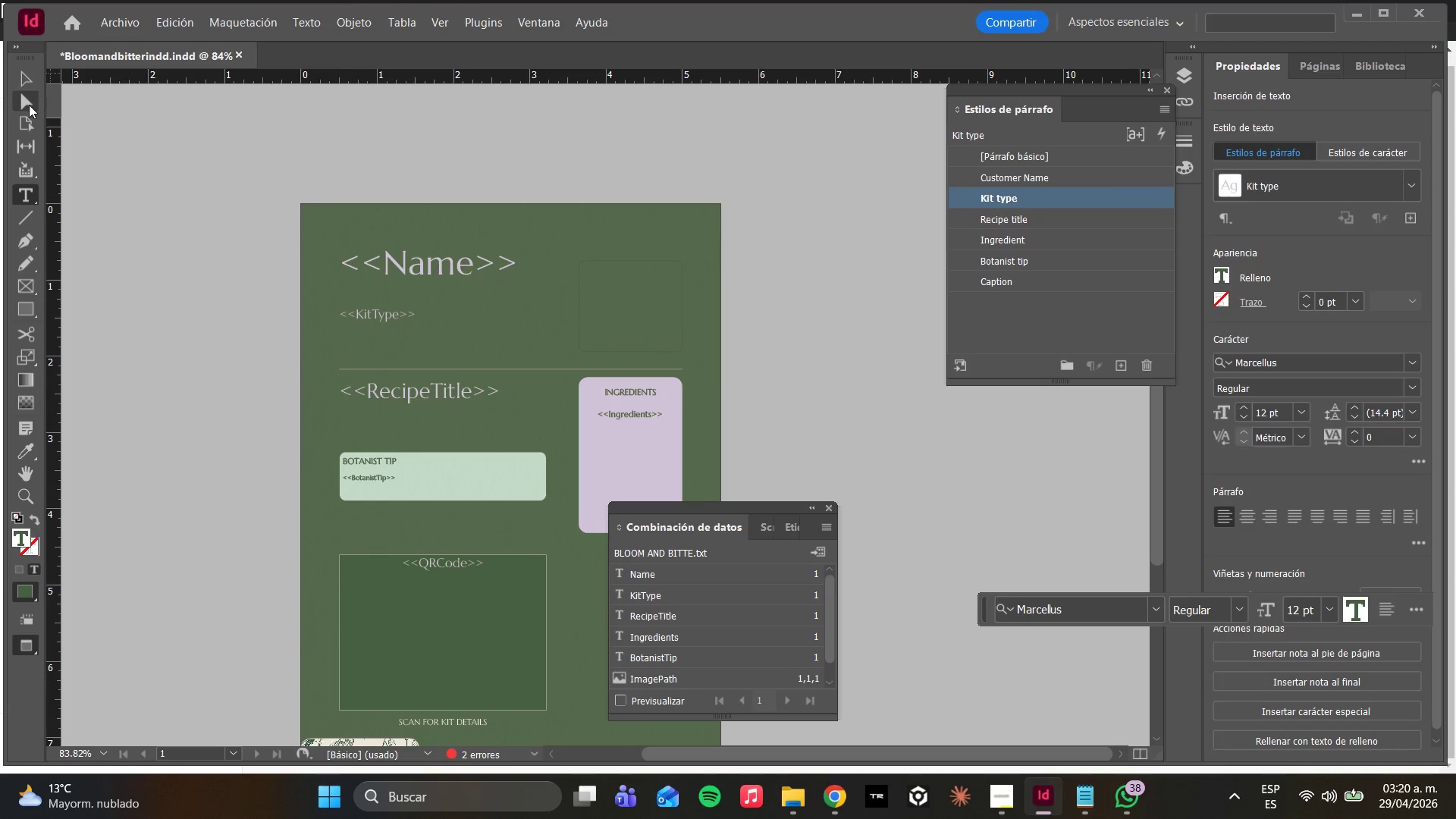 
left_click([626, 297])
 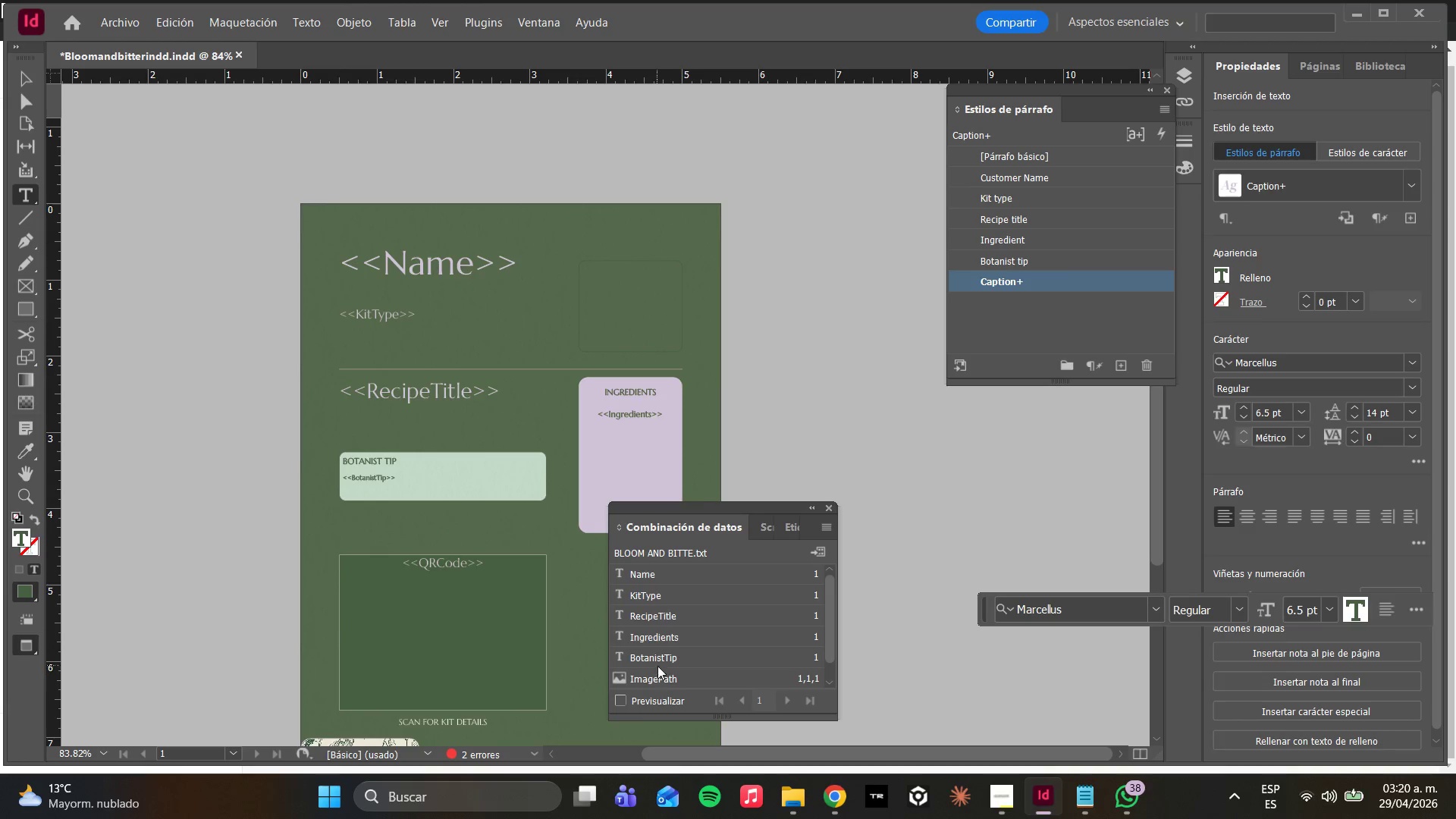 
left_click([646, 674])
 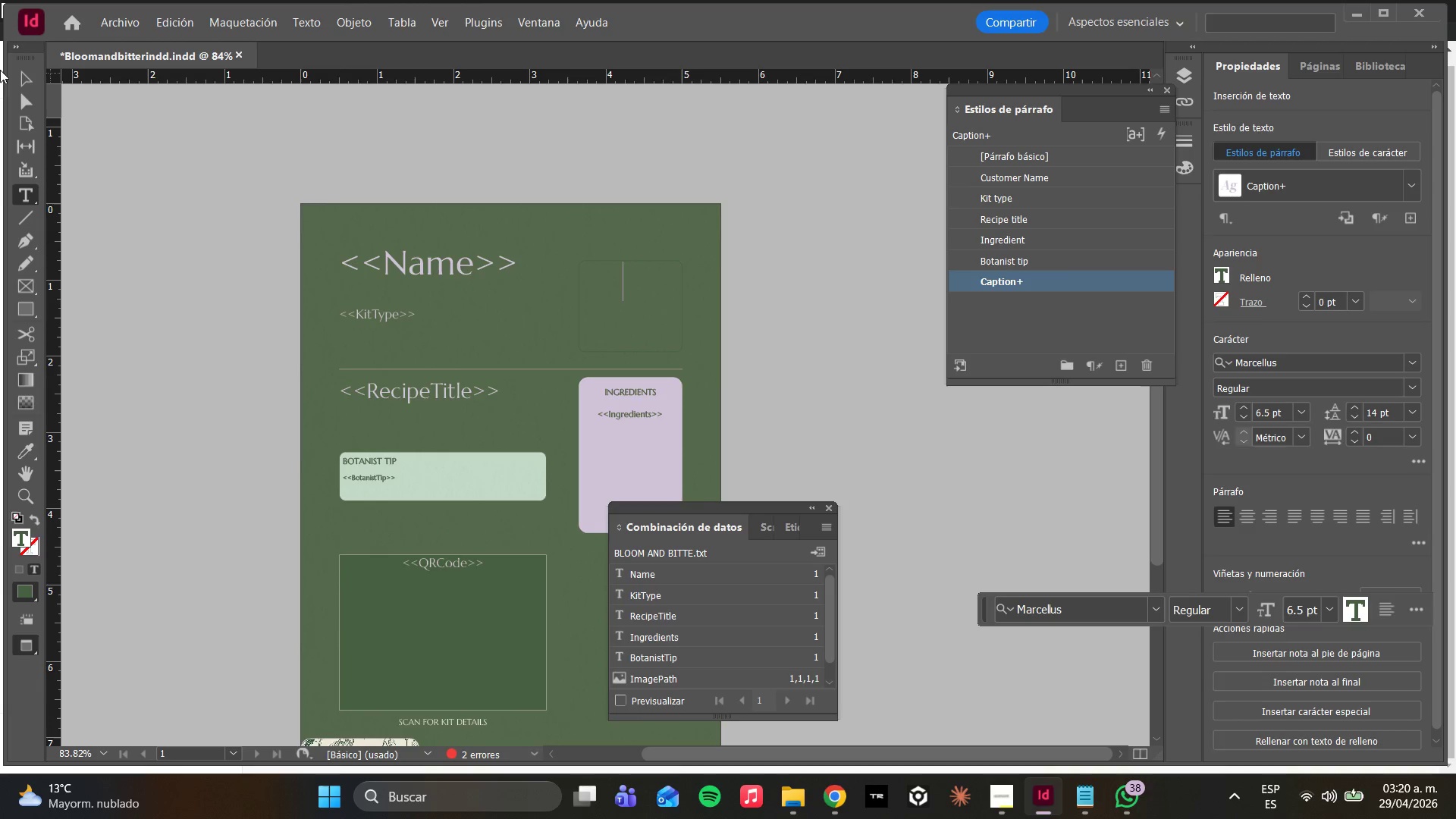 
left_click([23, 96])
 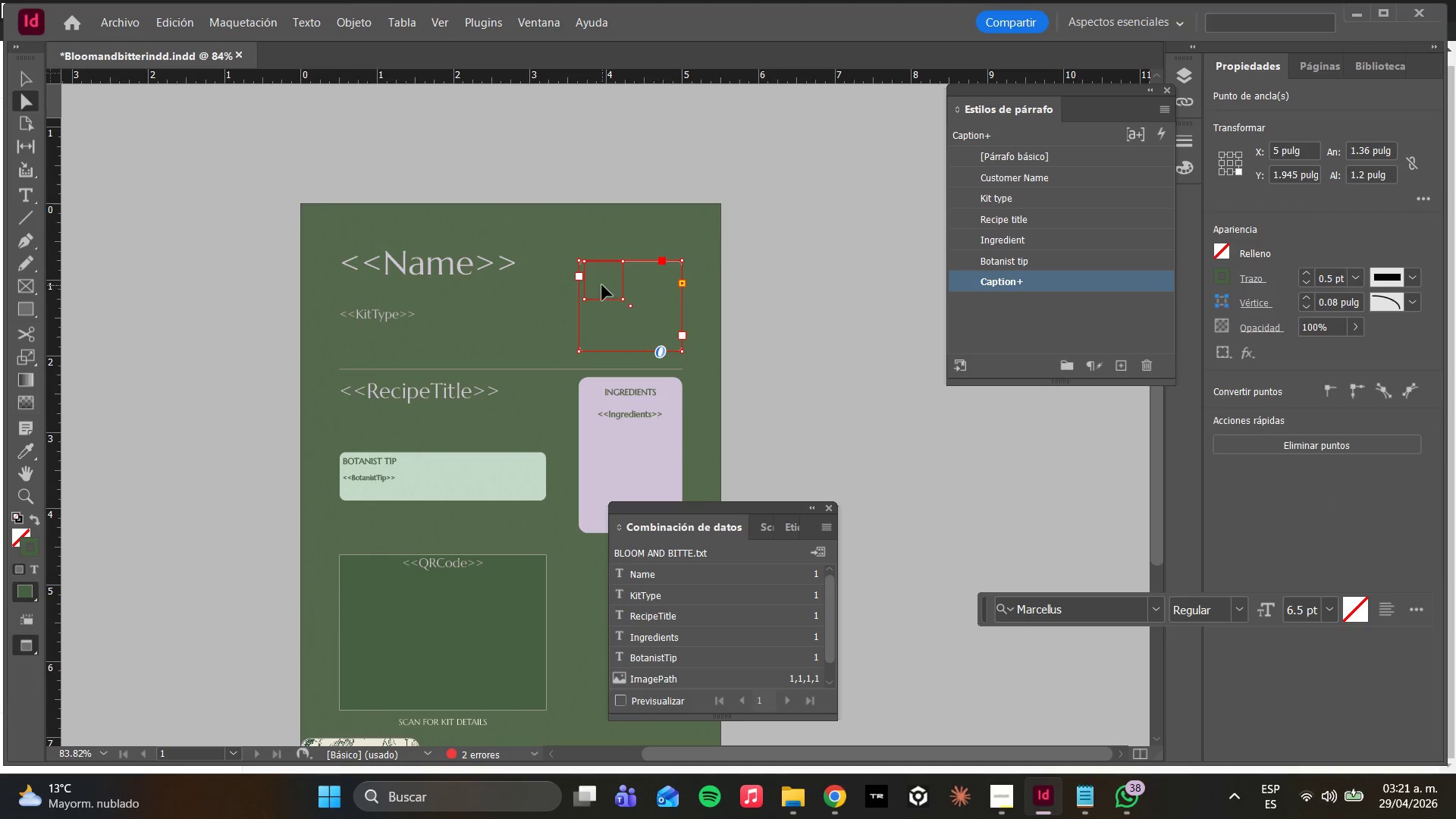 
double_click([602, 285])
 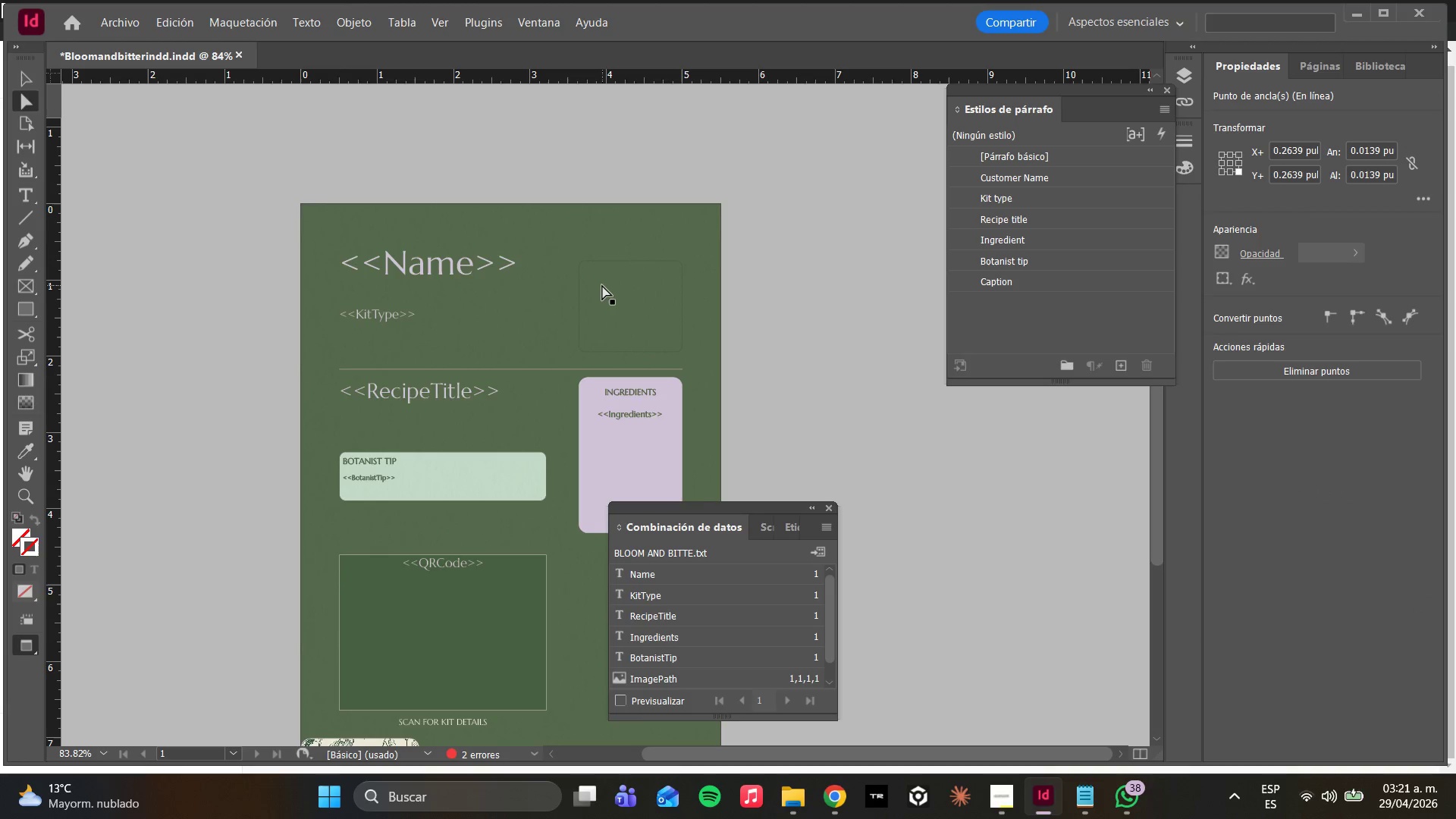 
left_click([602, 285])
 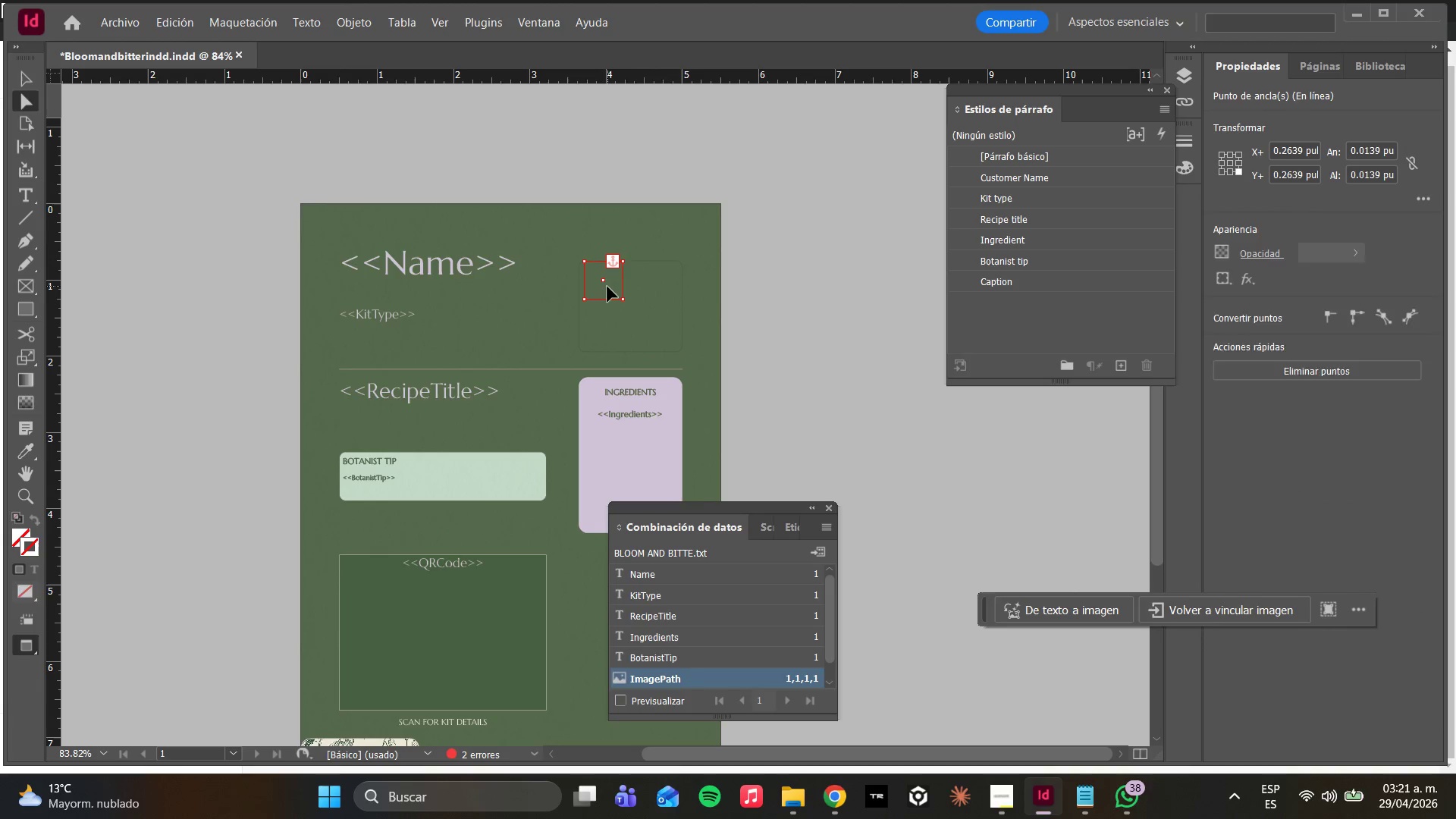 
left_click([607, 287])
 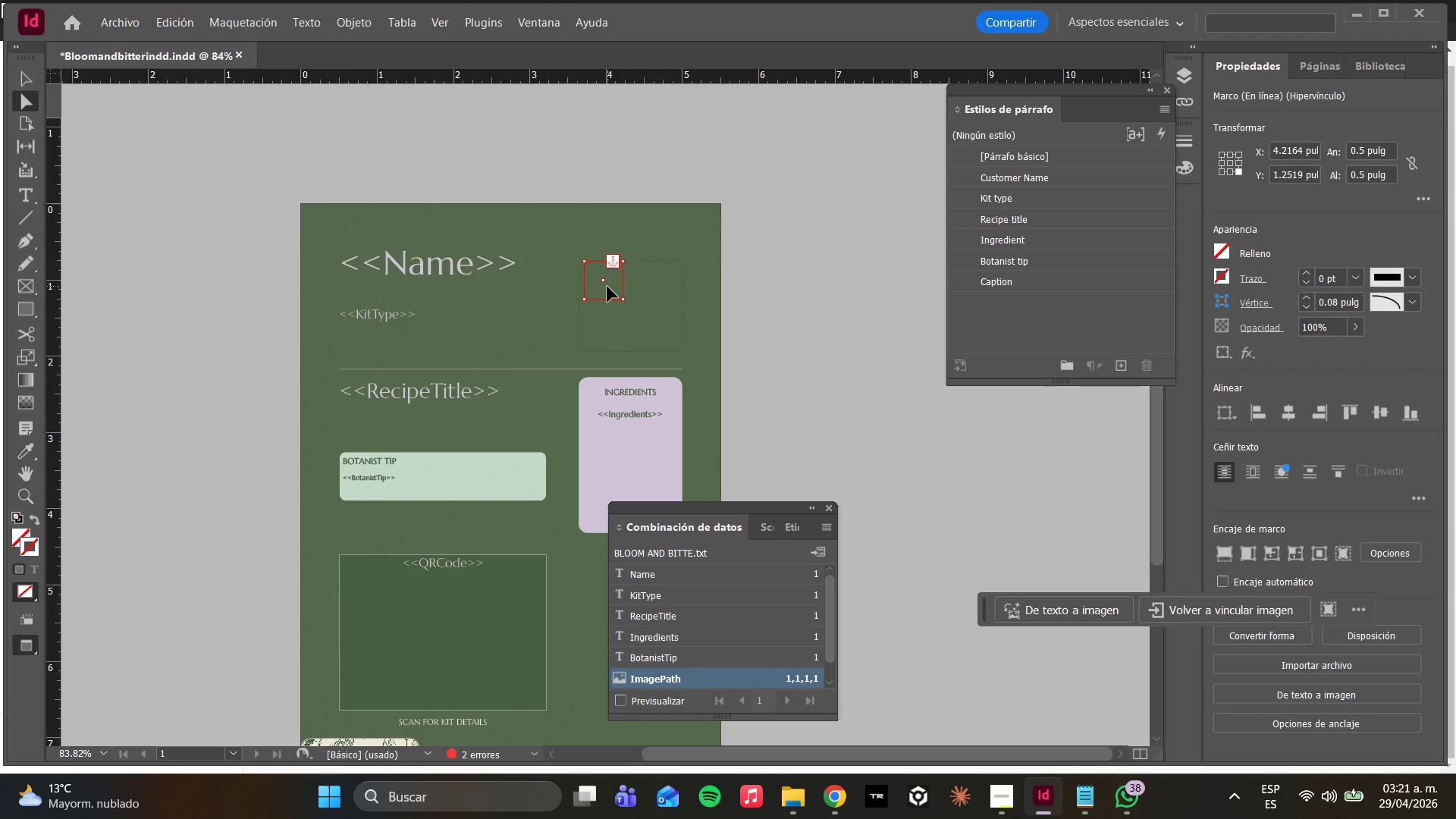 
key(Delete)
 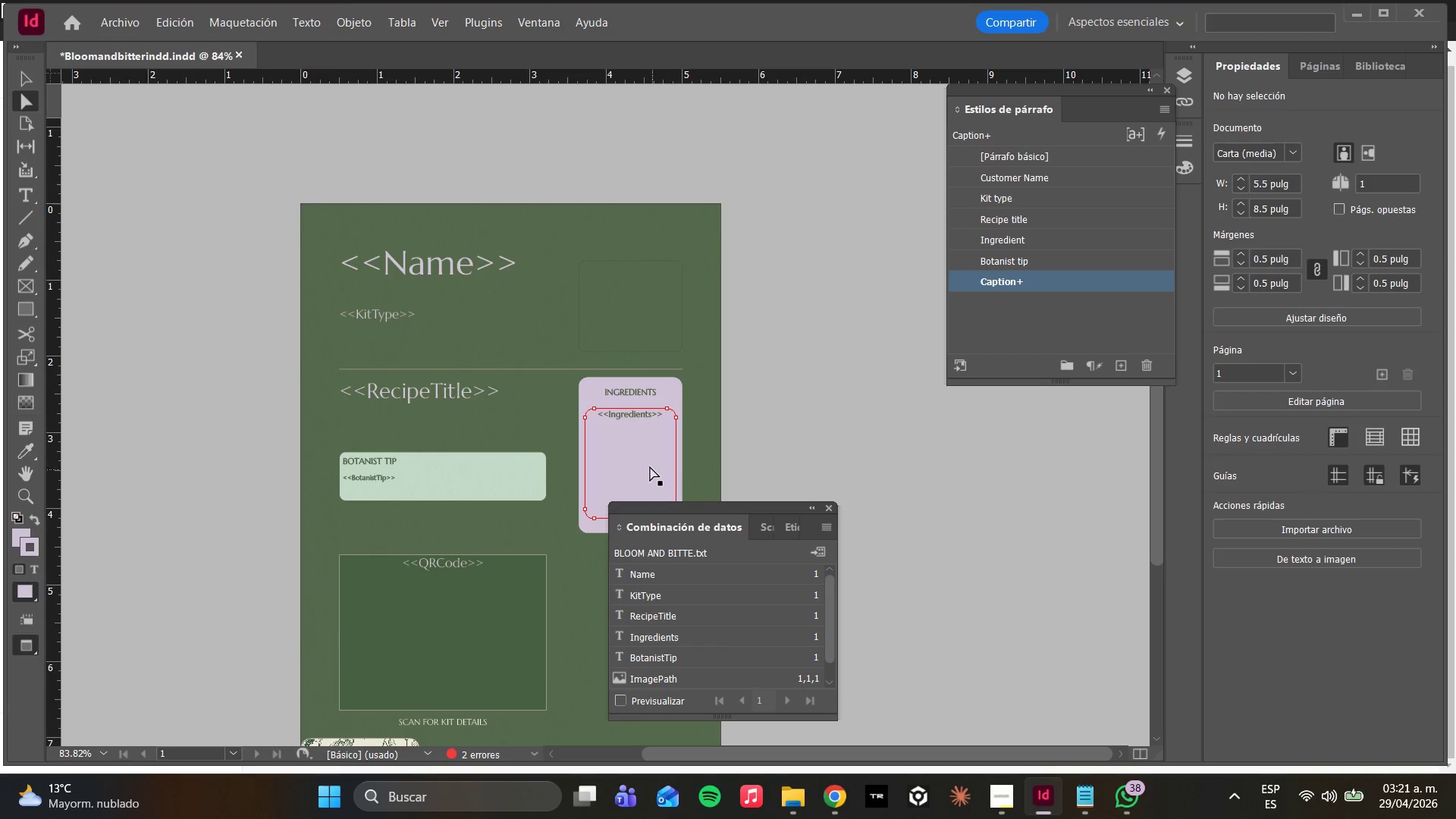 
left_click([616, 428])
 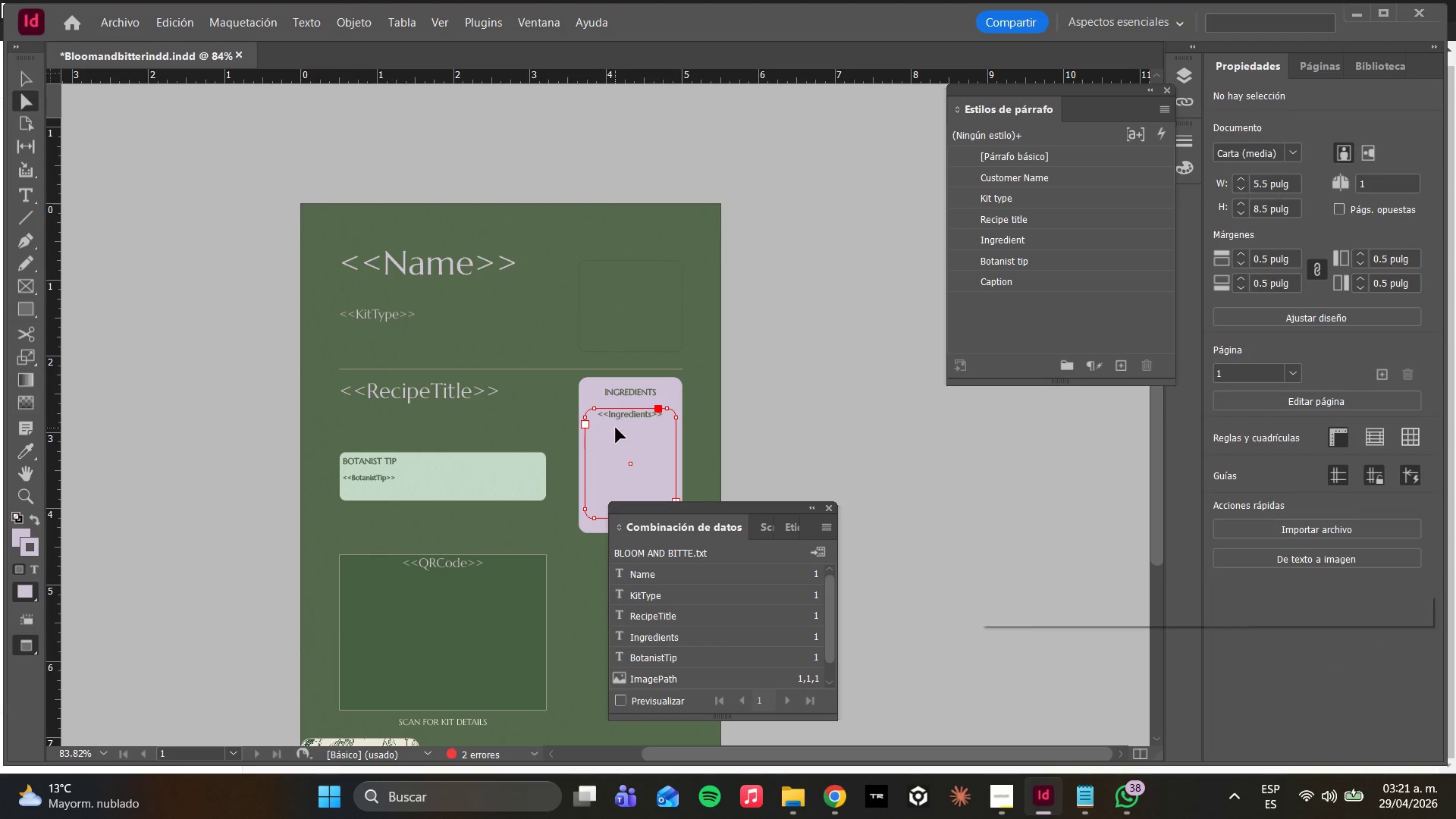 
key(Delete)
 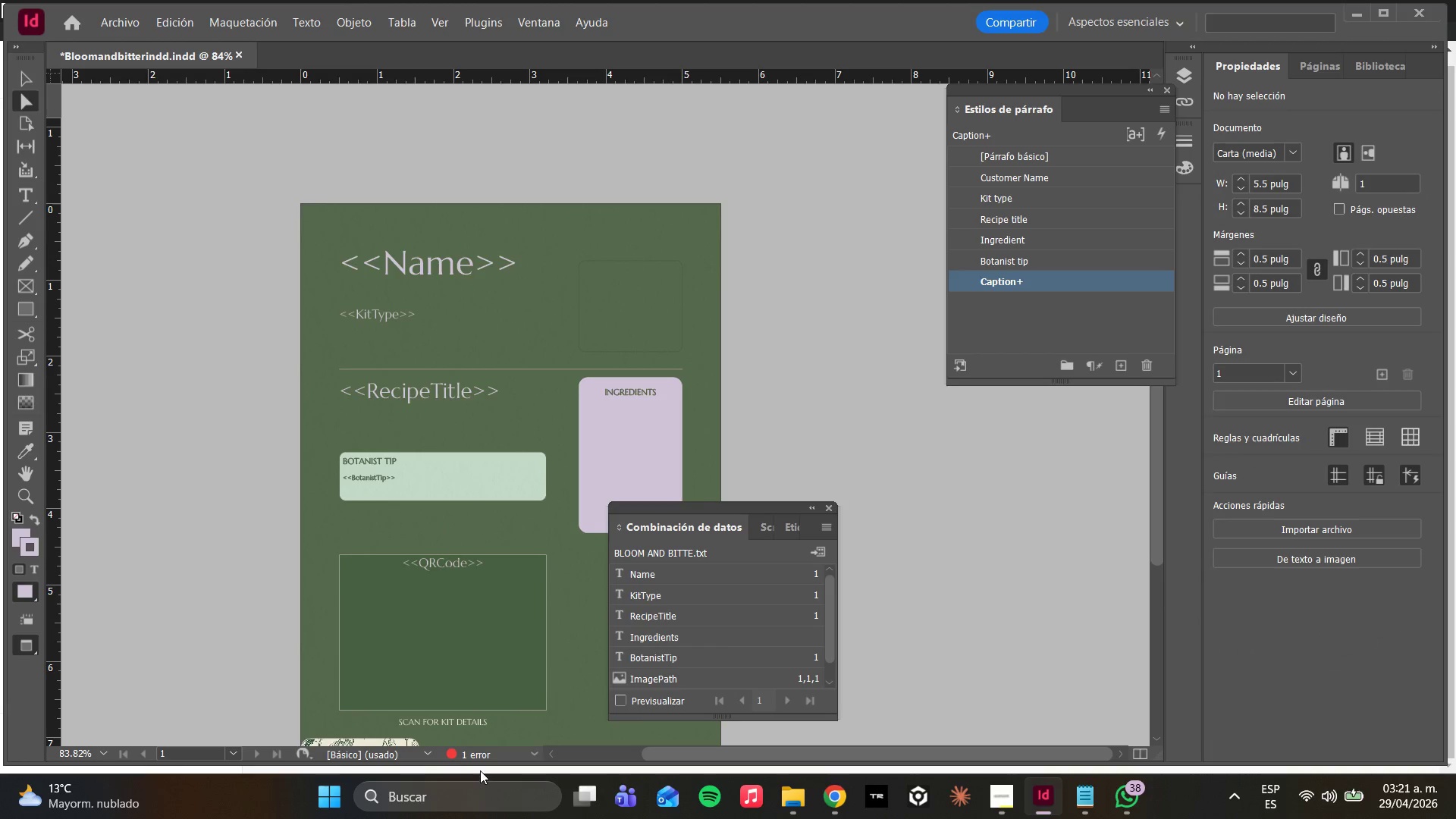 
left_click([540, 755])
 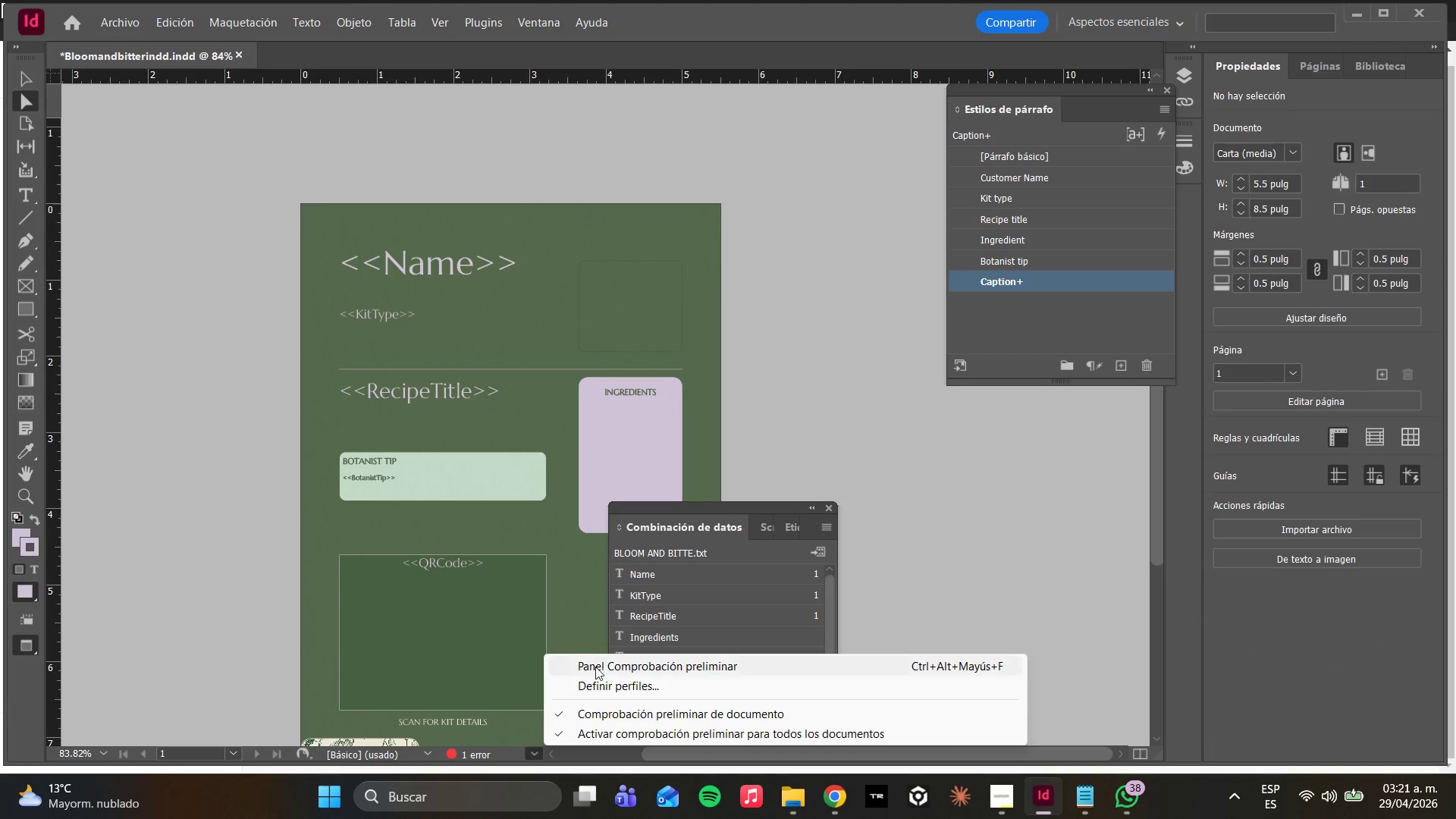 
left_click([595, 668])
 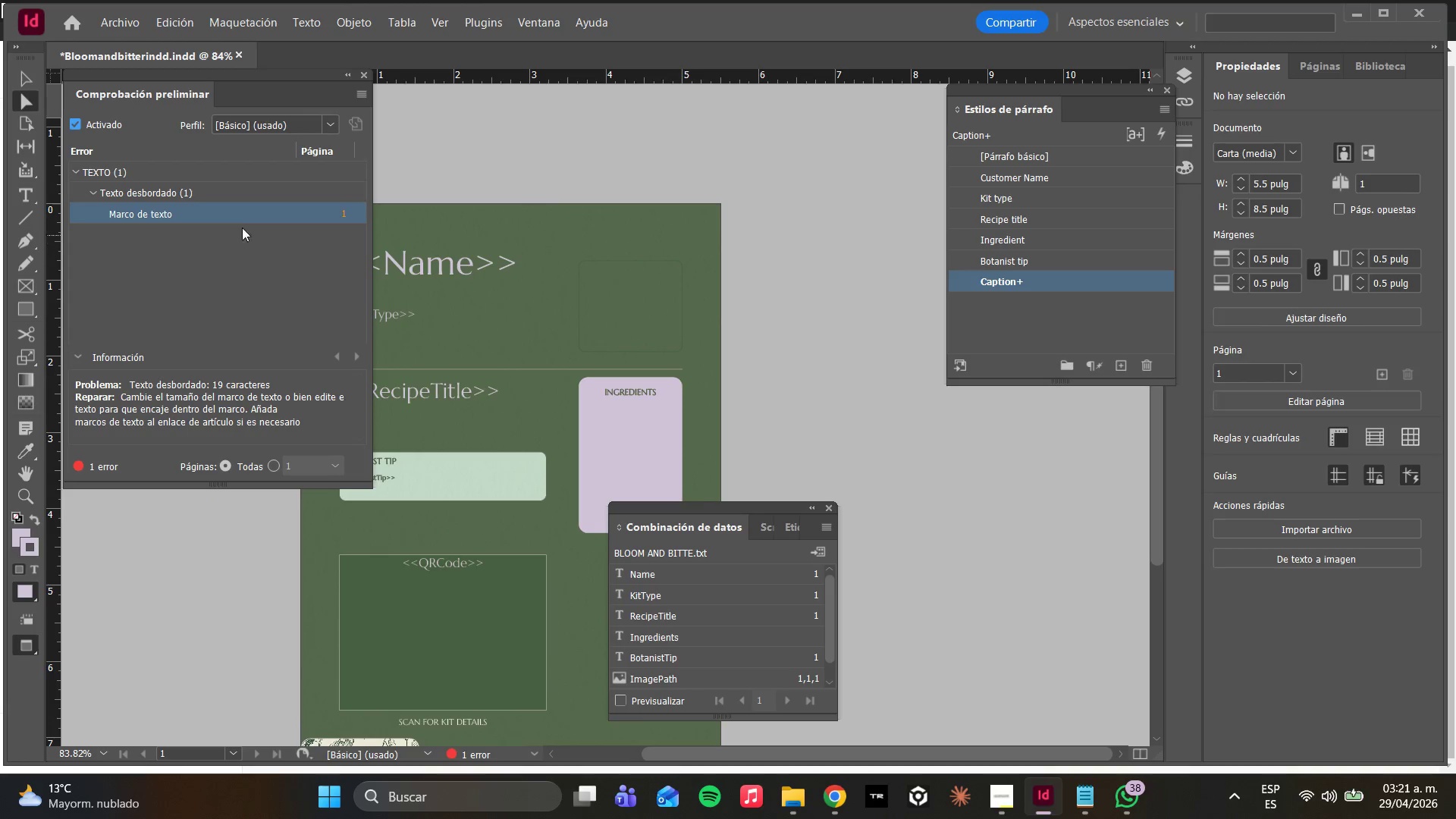 
double_click([253, 216])
 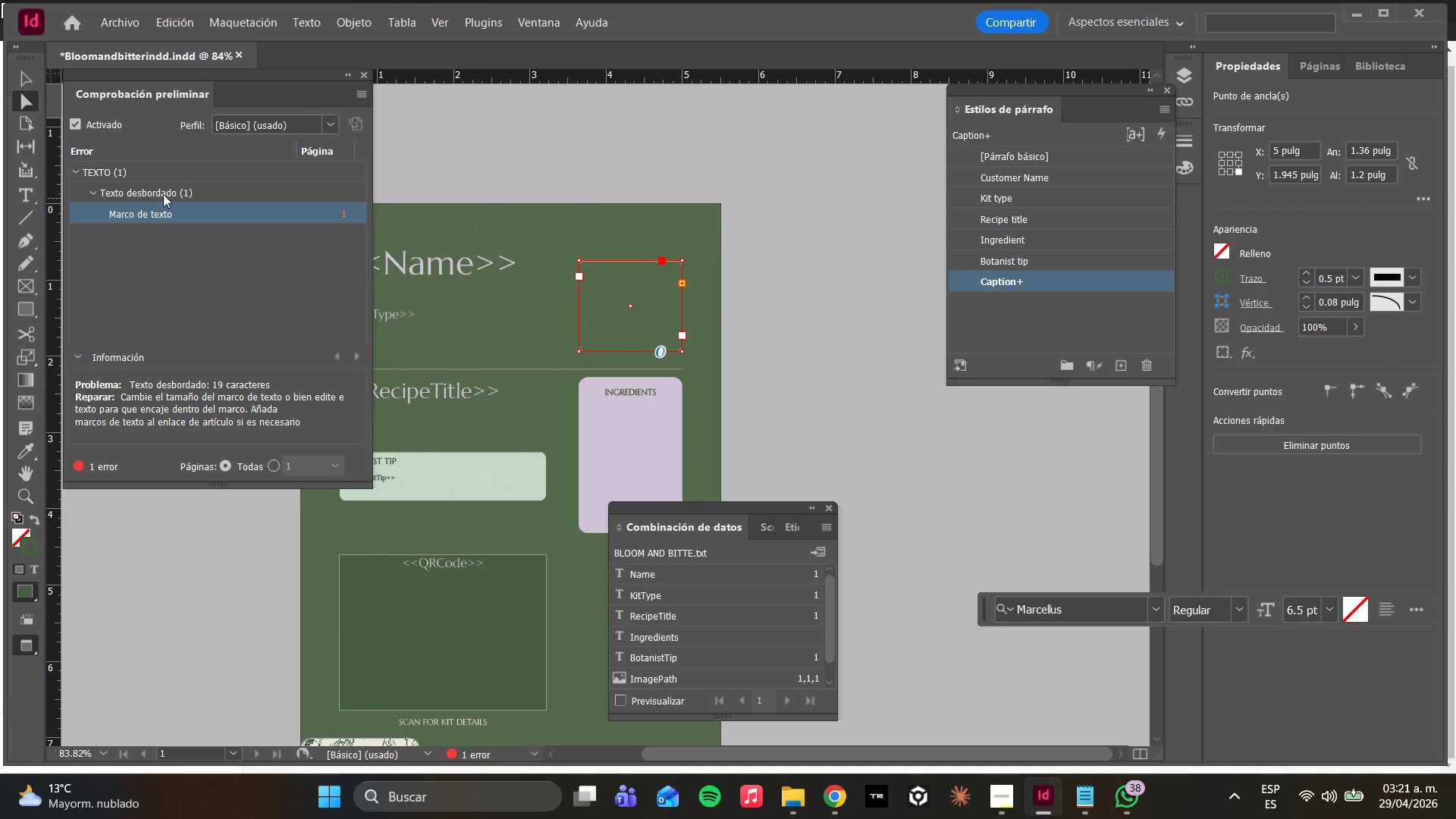 
double_click([302, 206])
 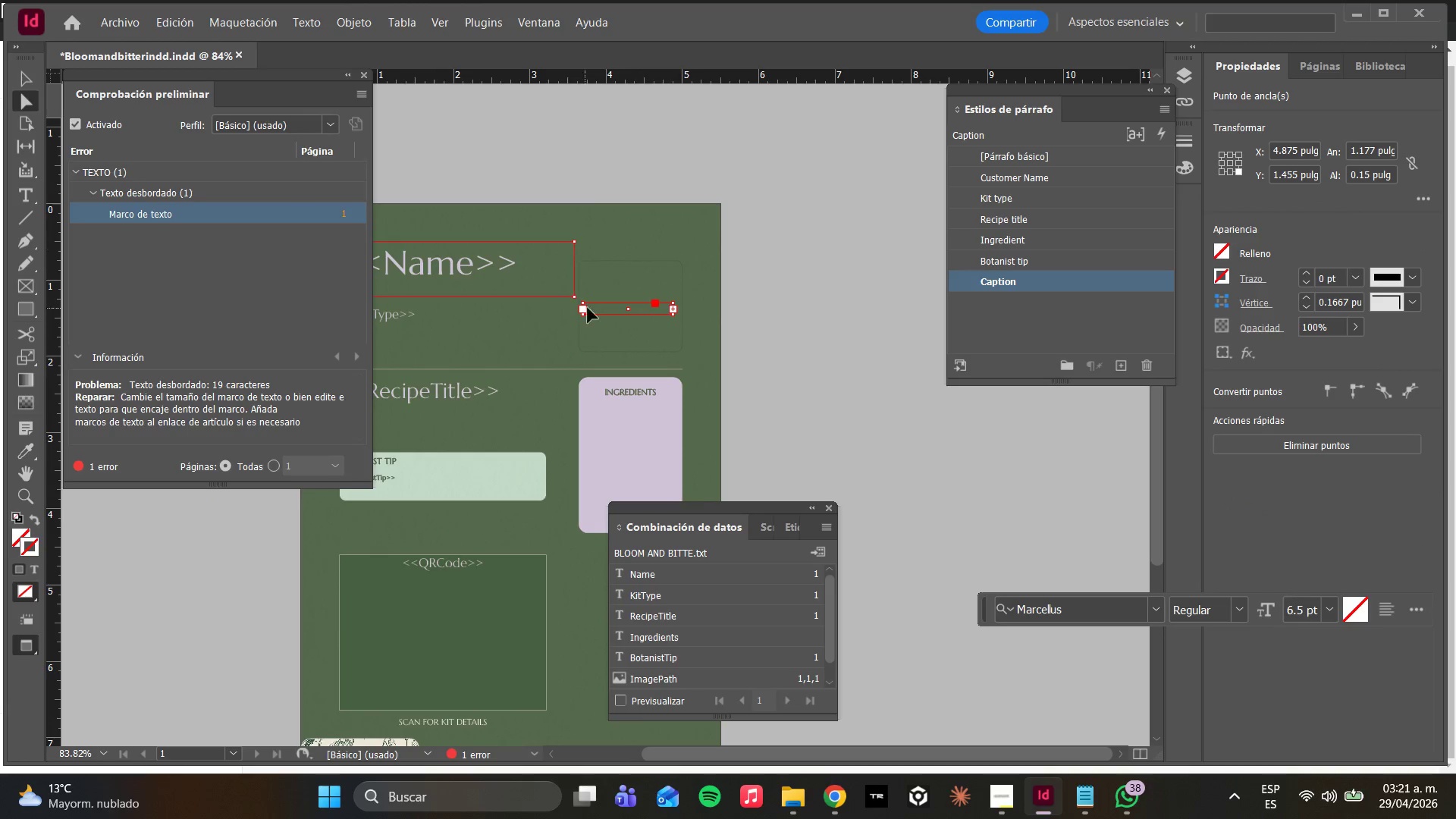 
key(Delete)
 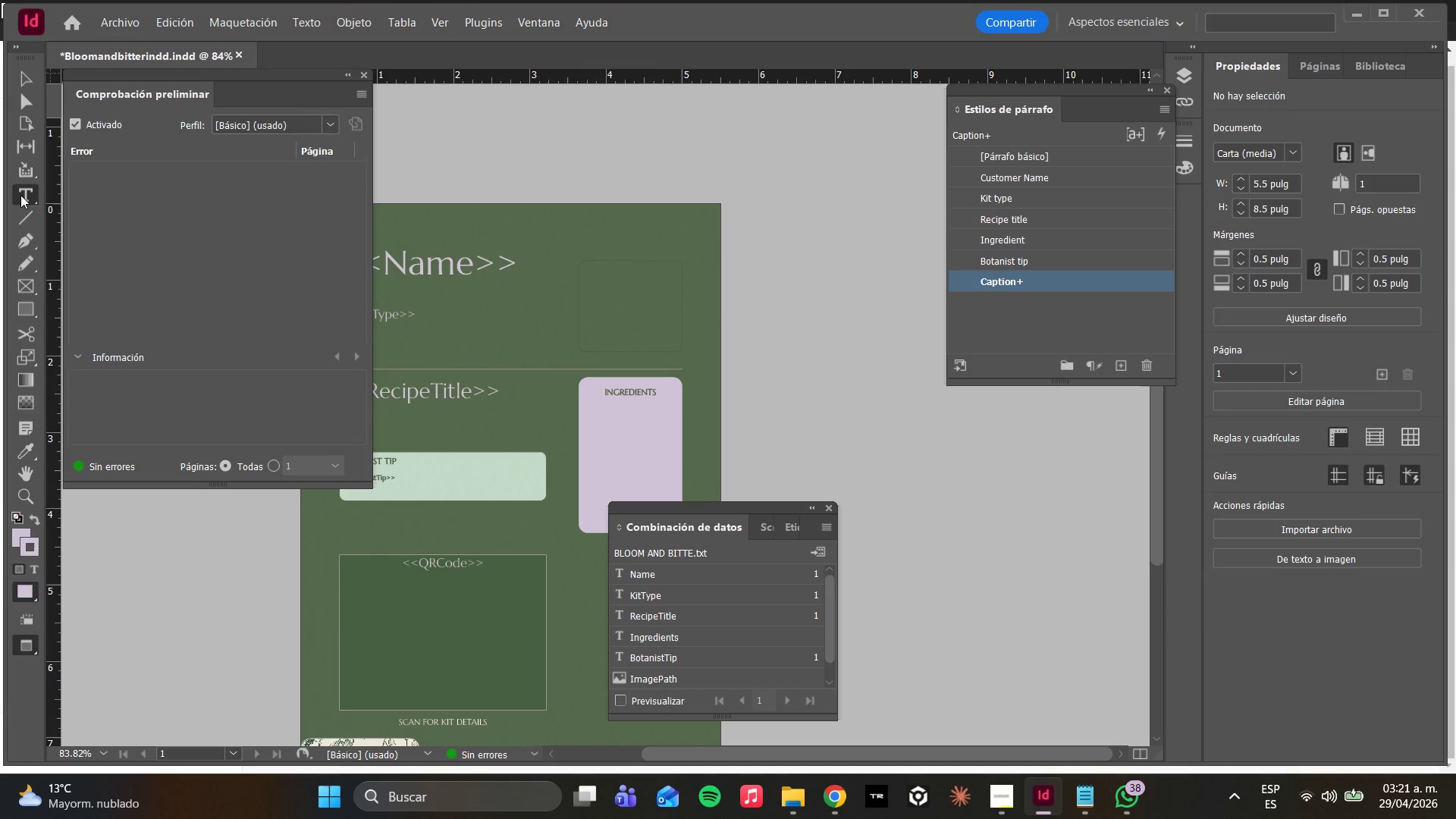 
left_click_drag(start_coordinate=[595, 284], to_coordinate=[612, 306])
 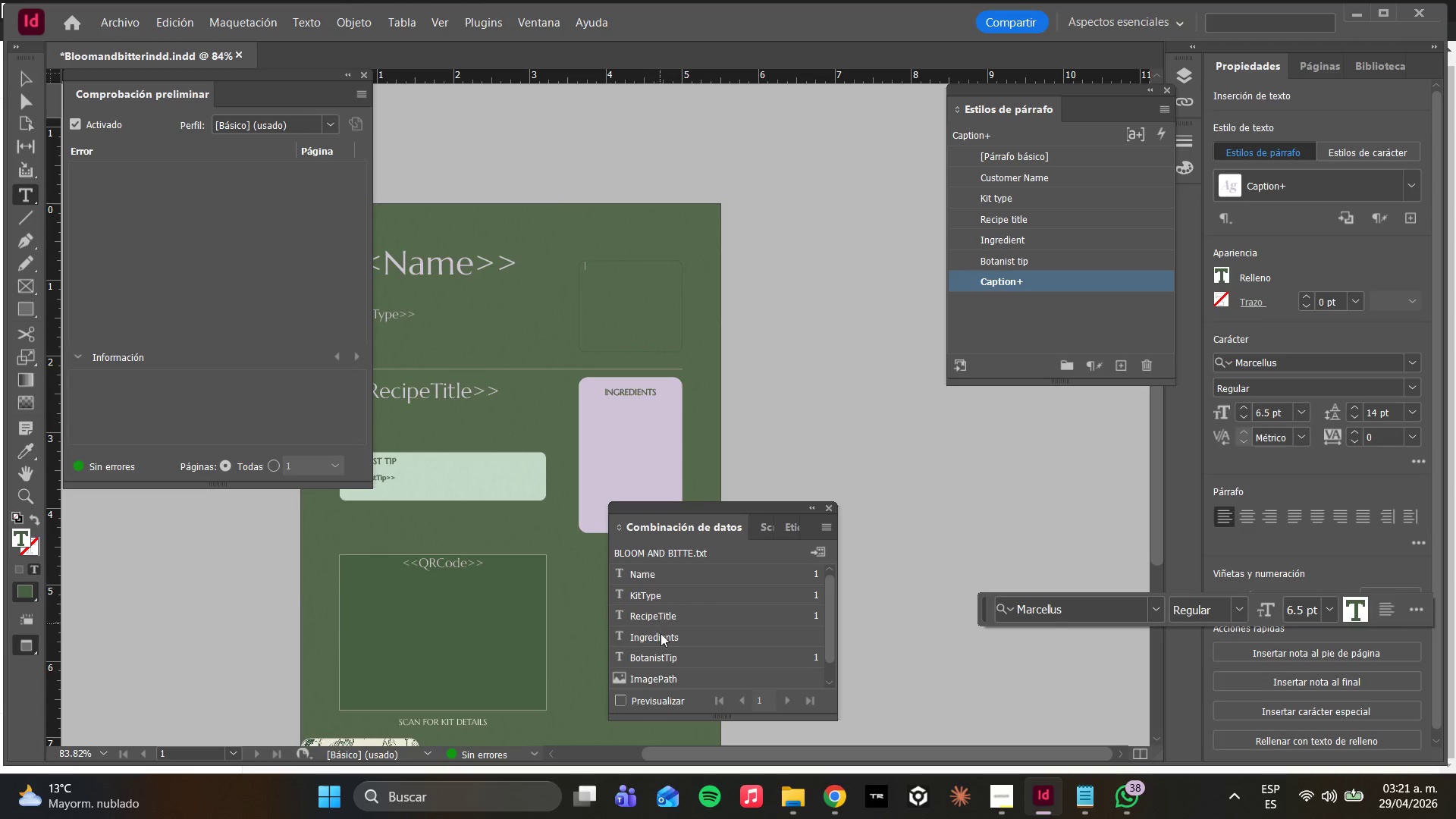 
left_click([651, 676])
 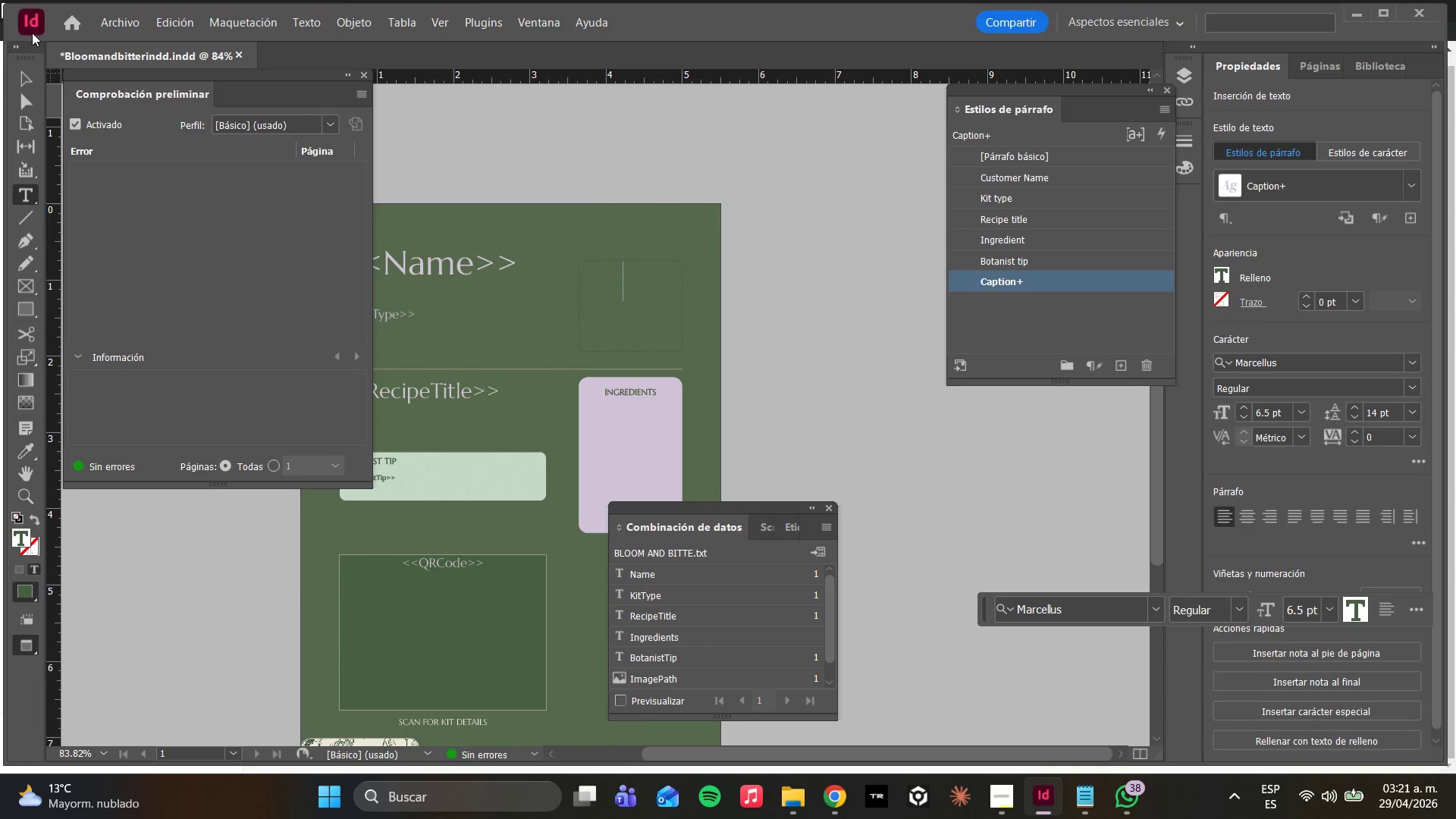 
left_click([36, 97])
 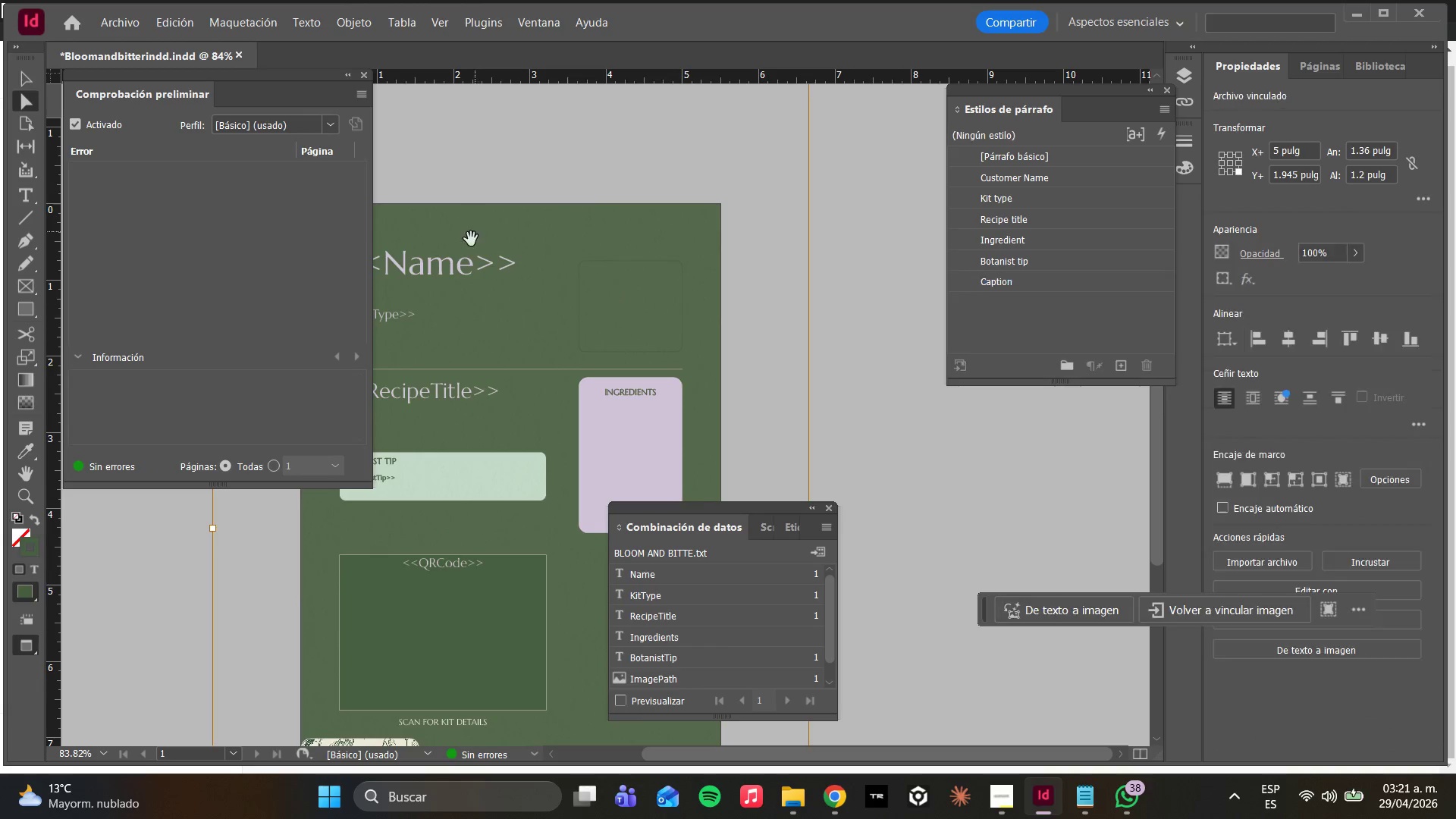 
double_click([445, 270])
 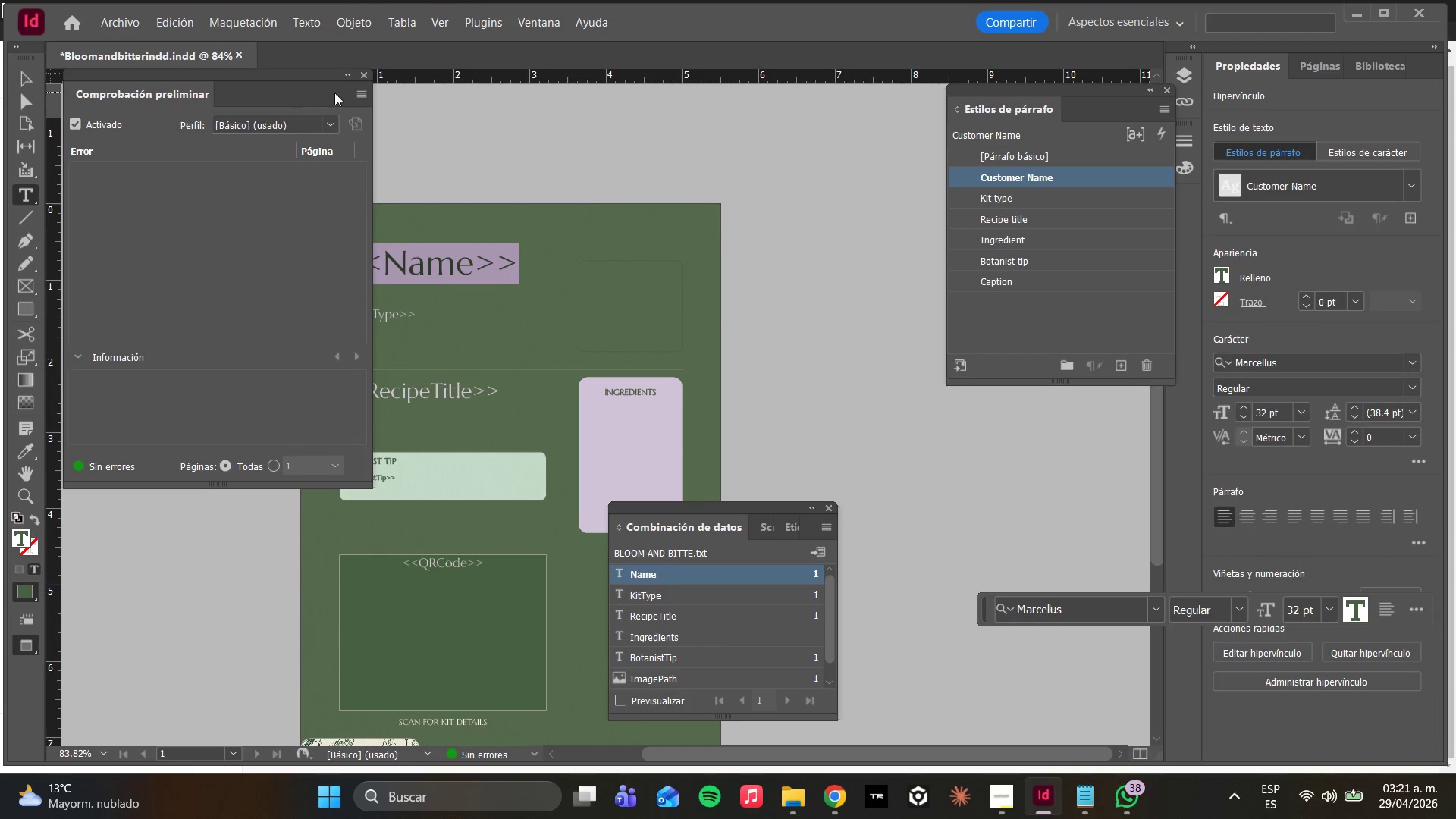 
left_click([366, 77])
 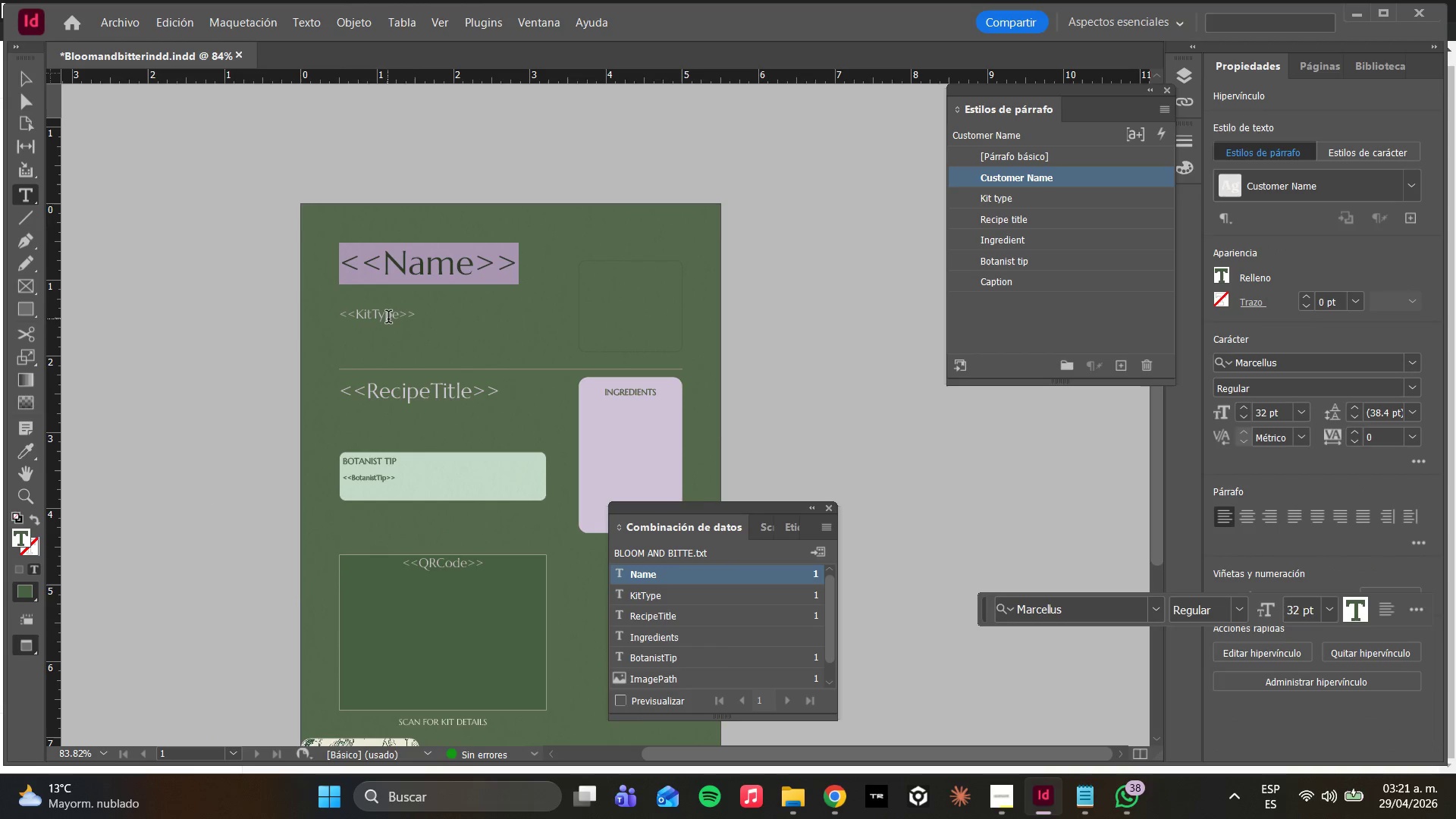 
left_click([388, 318])
 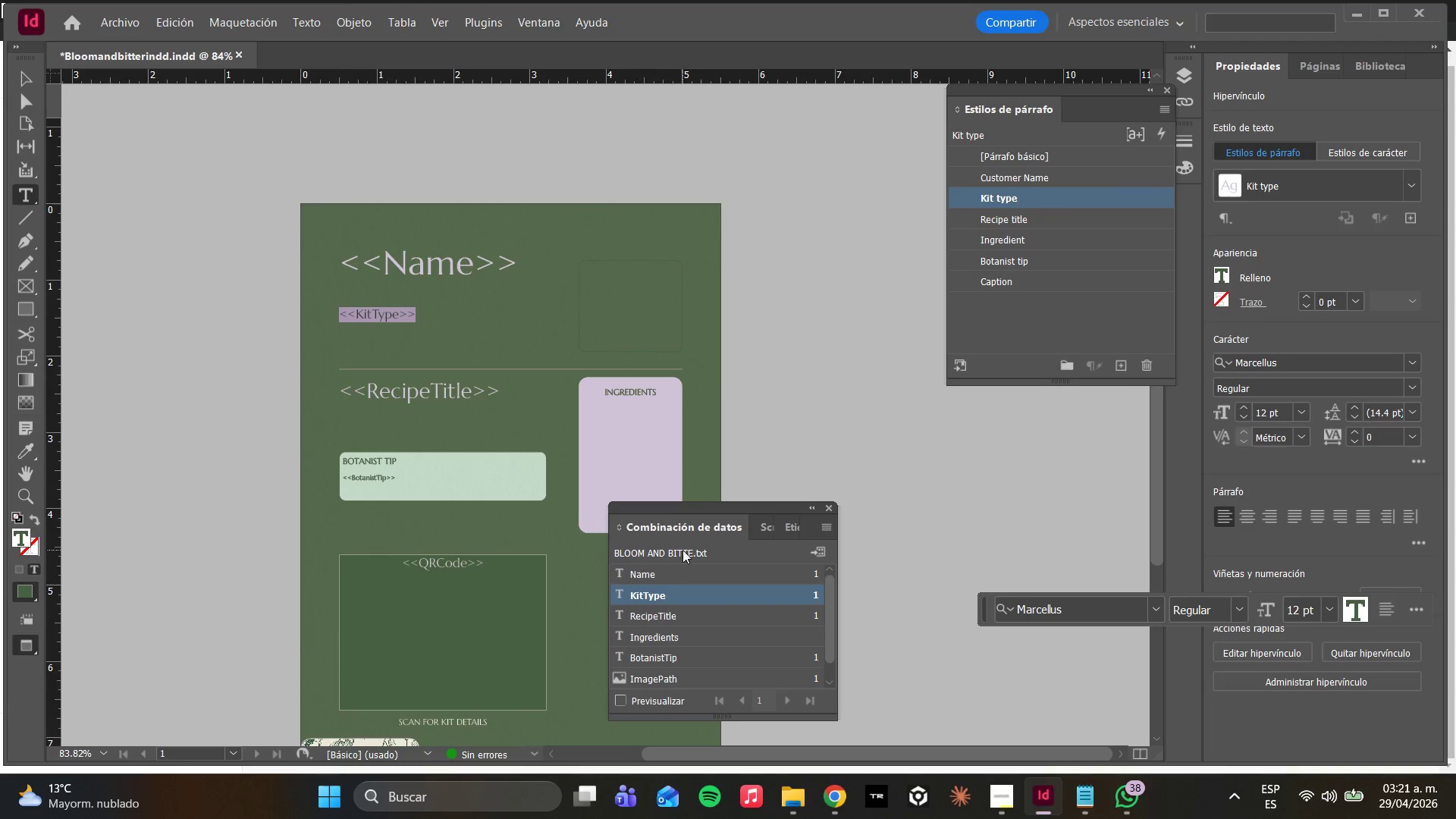 
double_click([414, 474])
 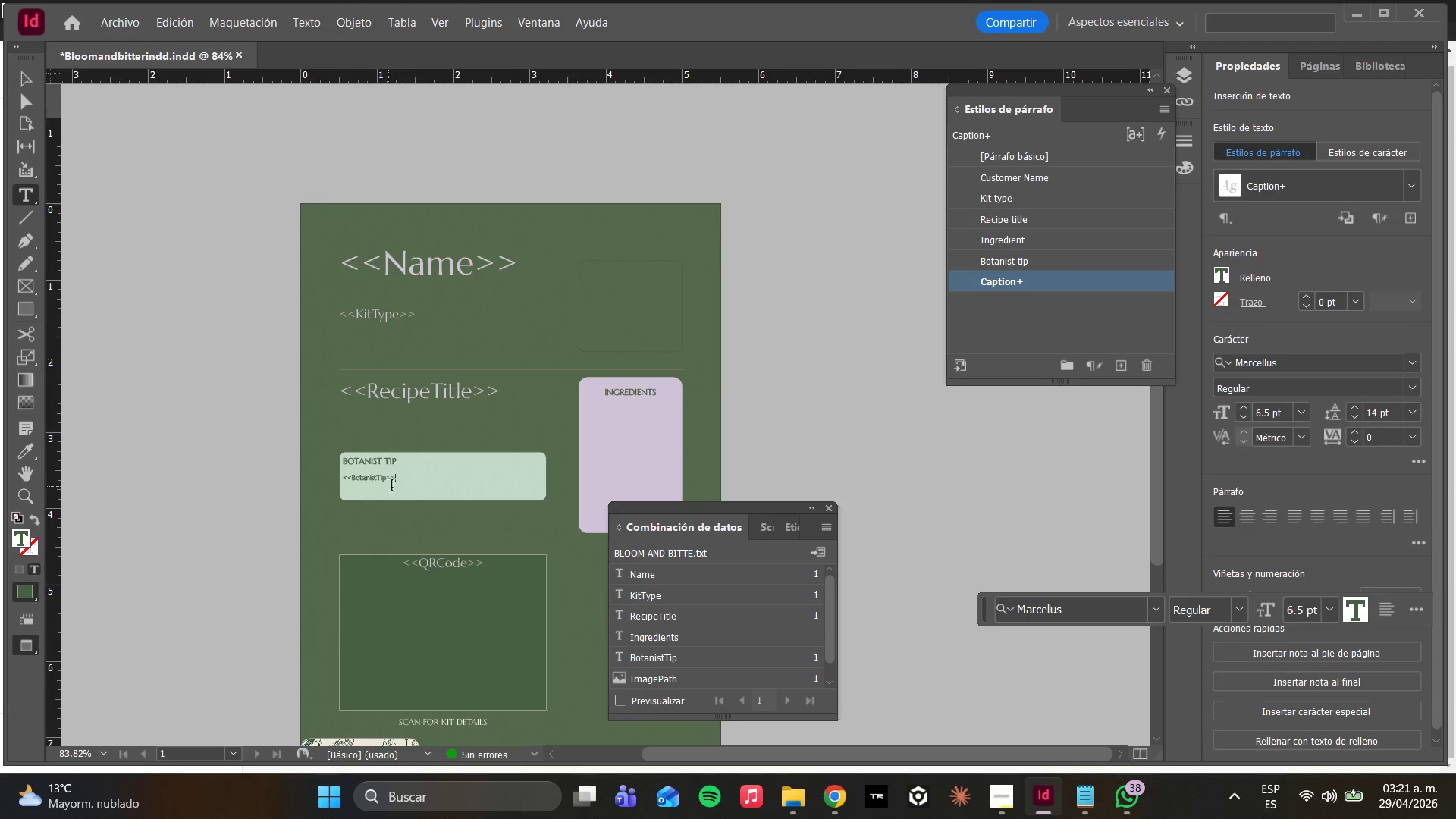 
left_click([379, 485])
 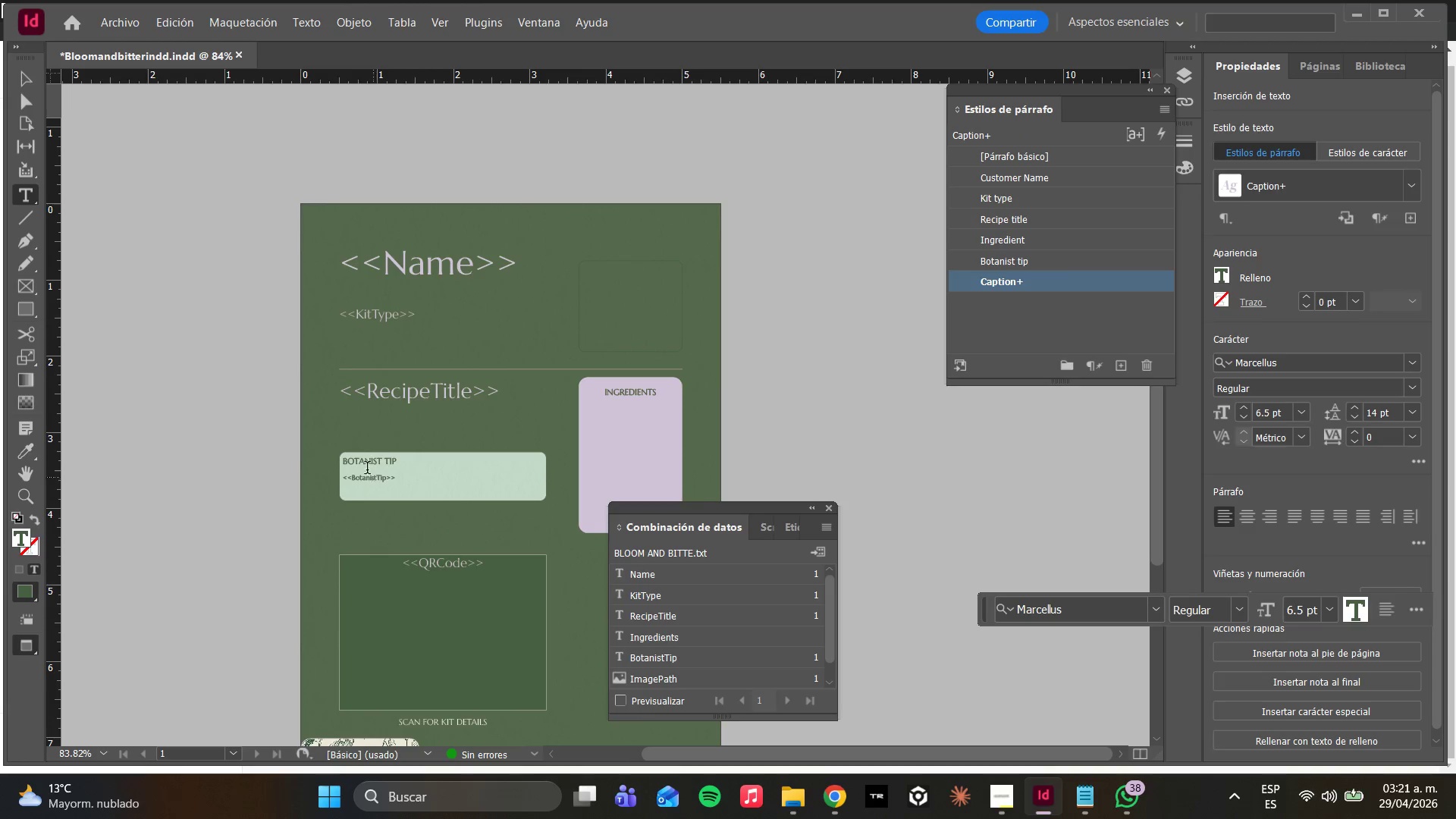 
left_click([358, 462])
 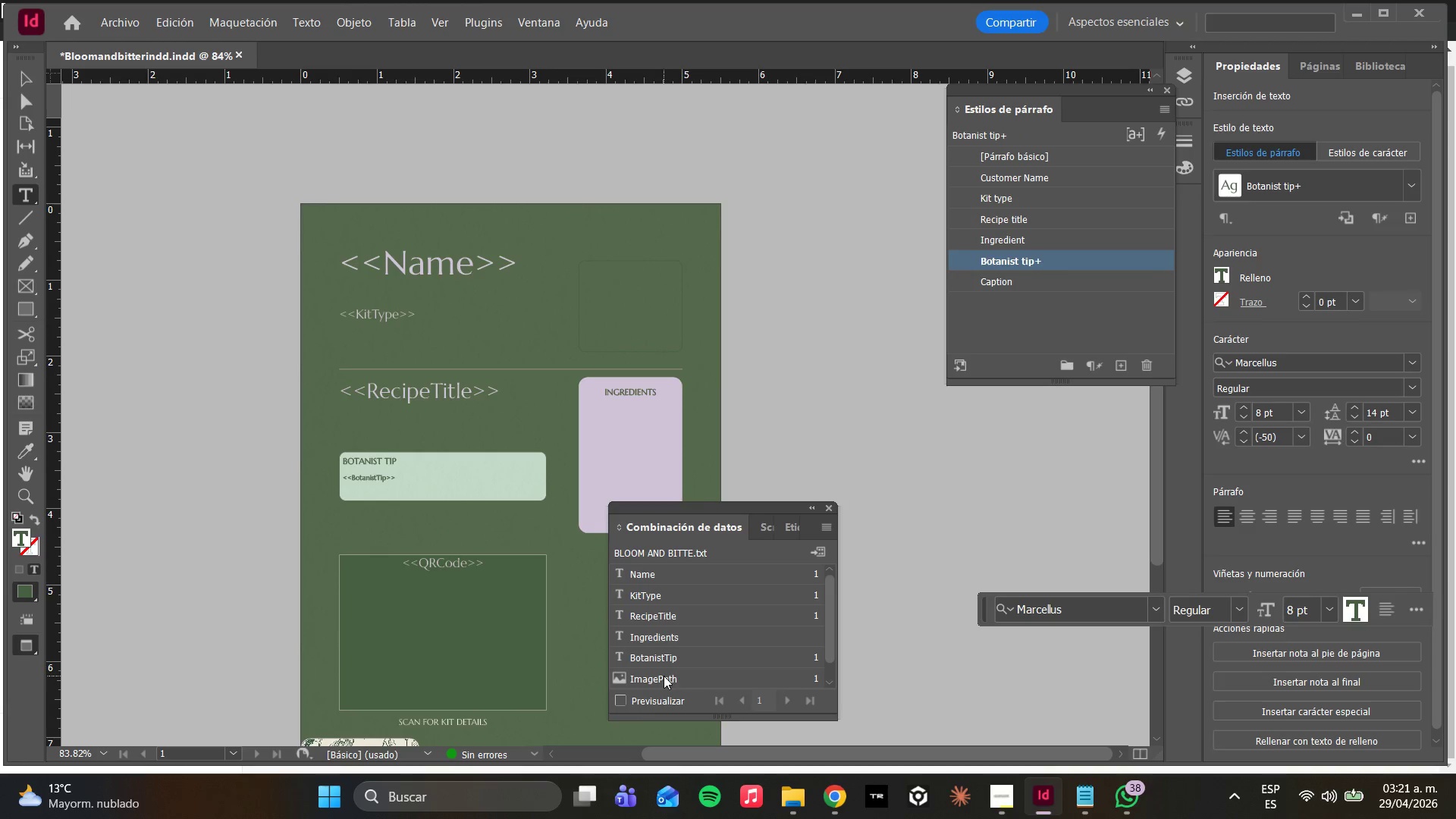 
left_click([646, 655])
 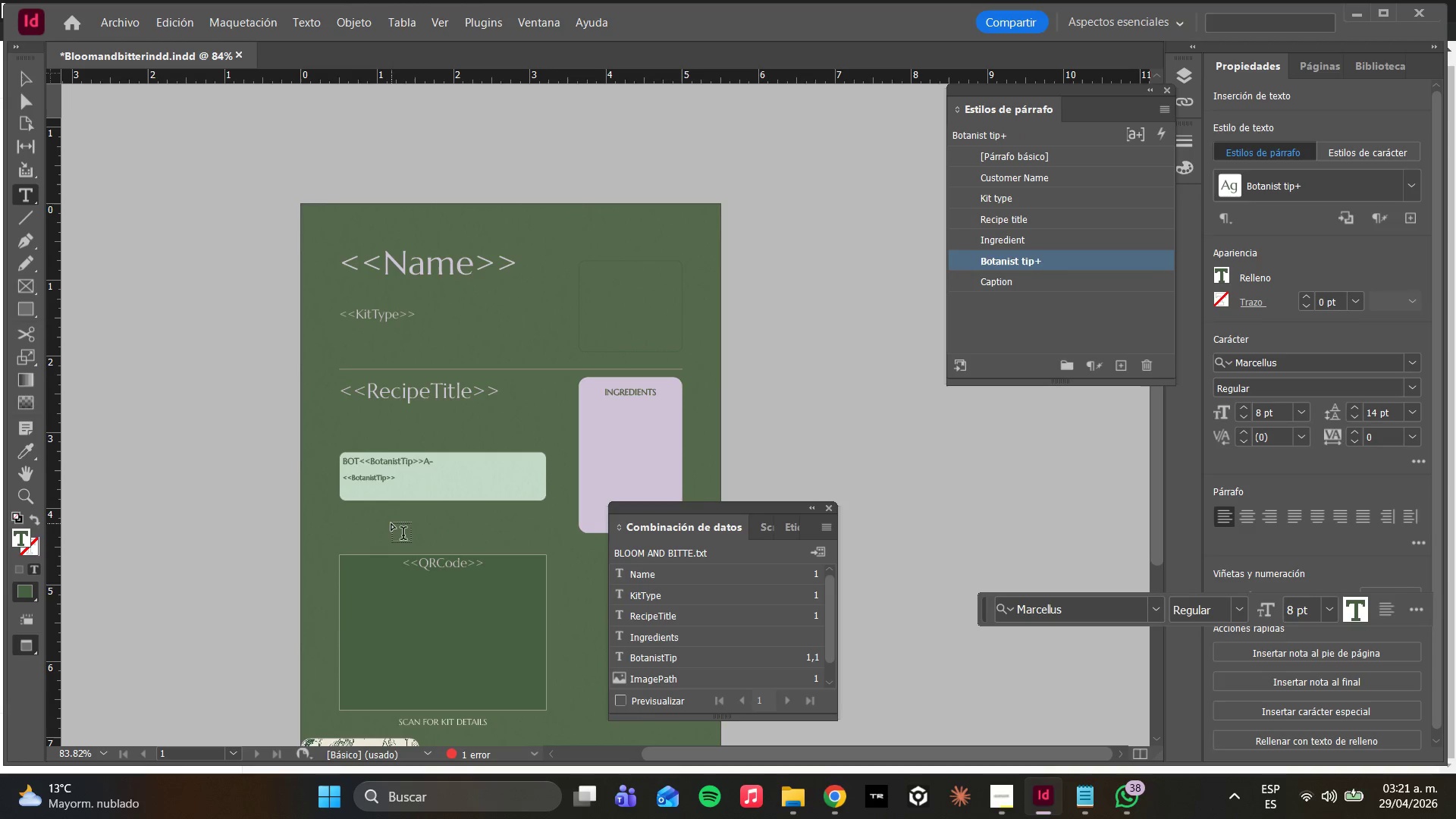 
key(Control+Z)
 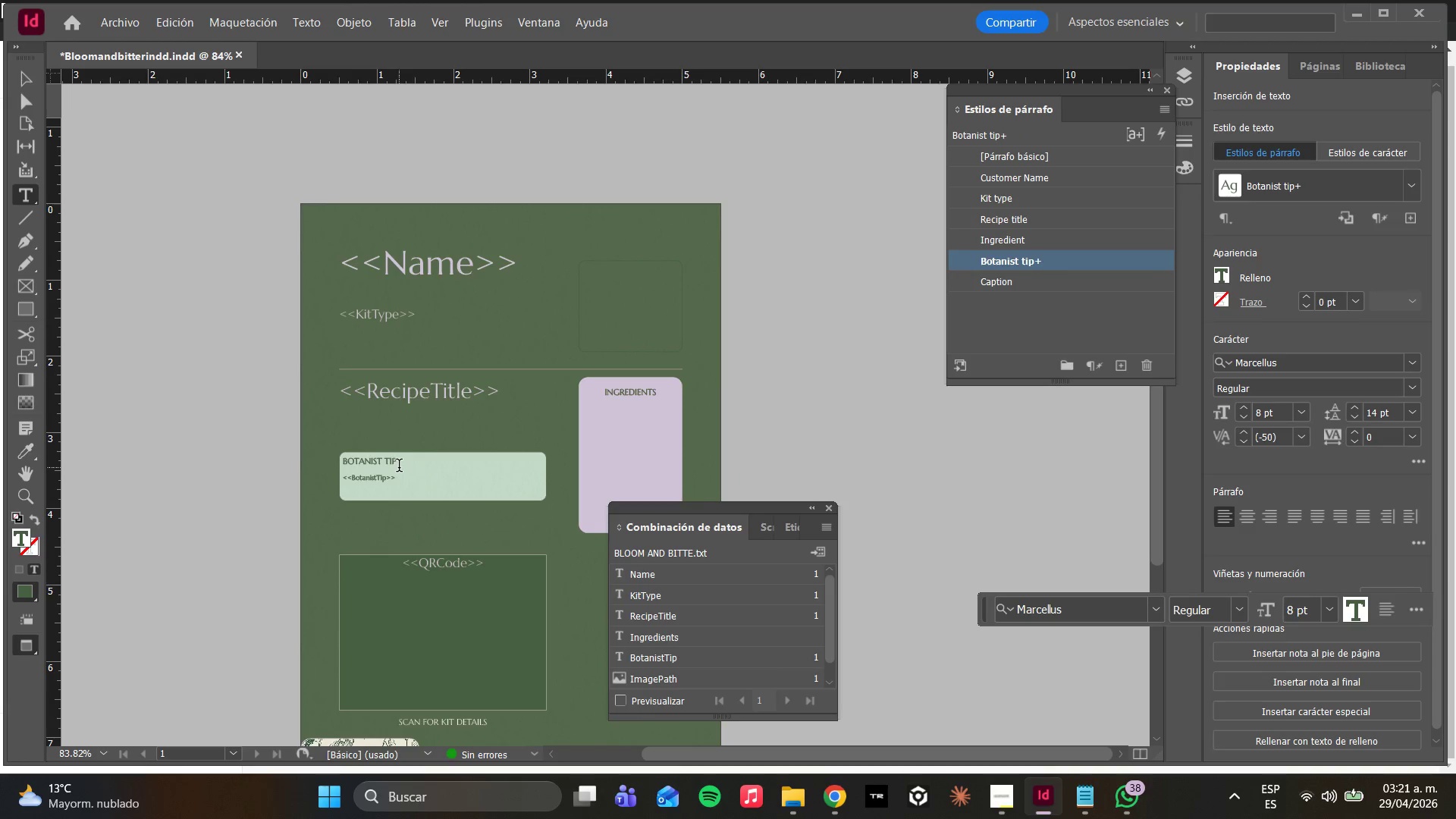 
left_click_drag(start_coordinate=[408, 475], to_coordinate=[353, 463])
 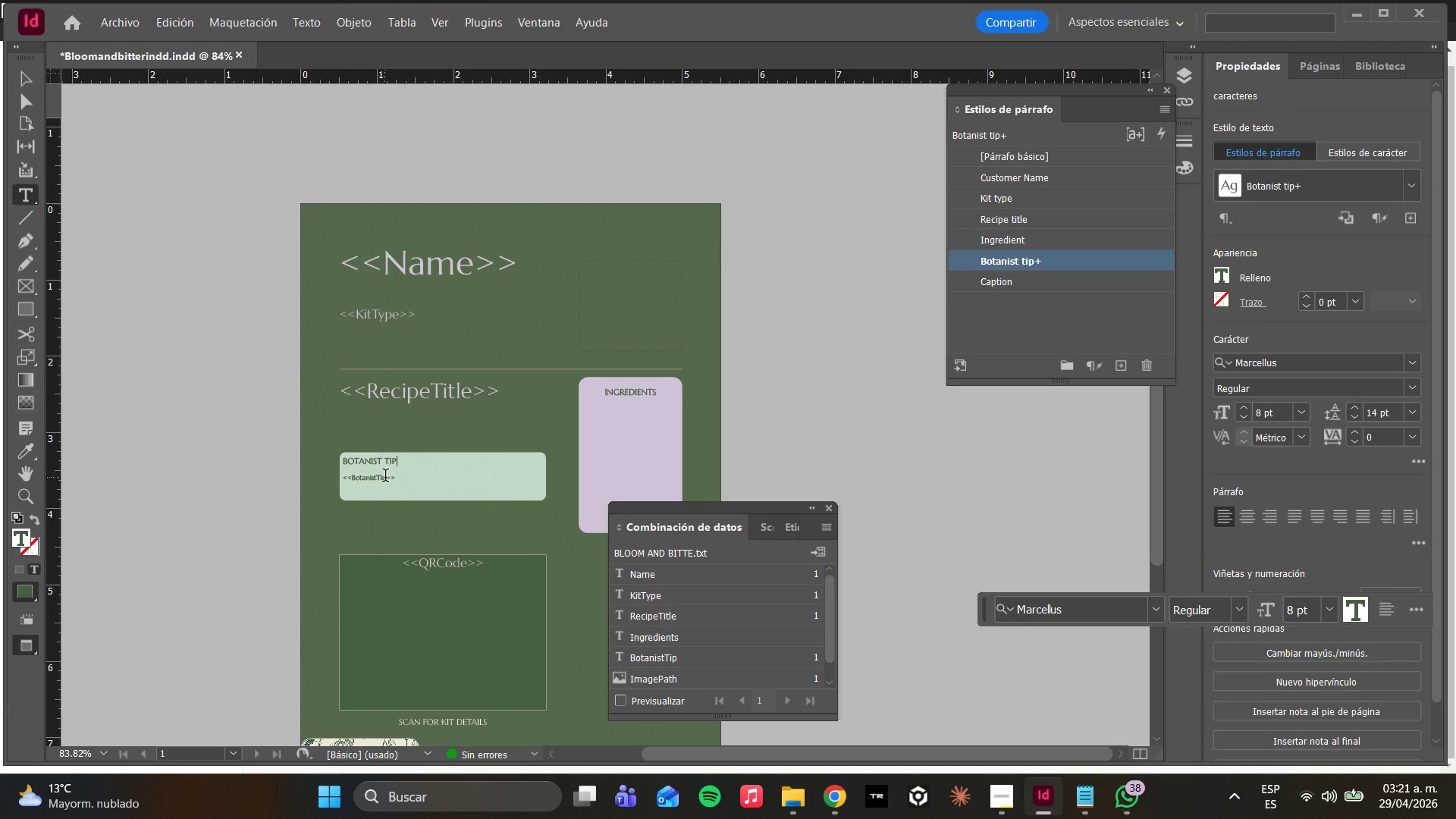 
double_click([385, 477])
 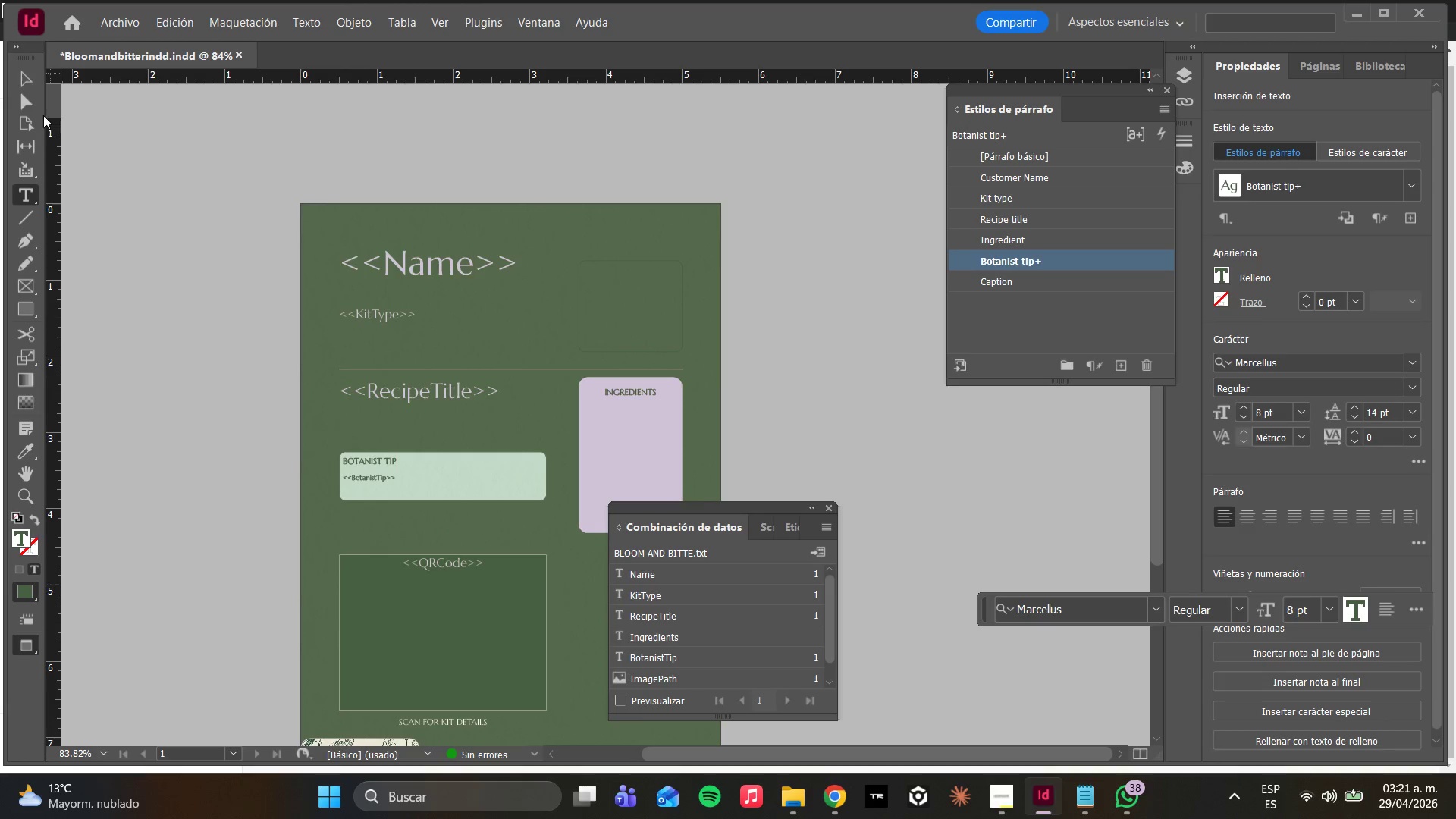 
left_click([30, 101])
 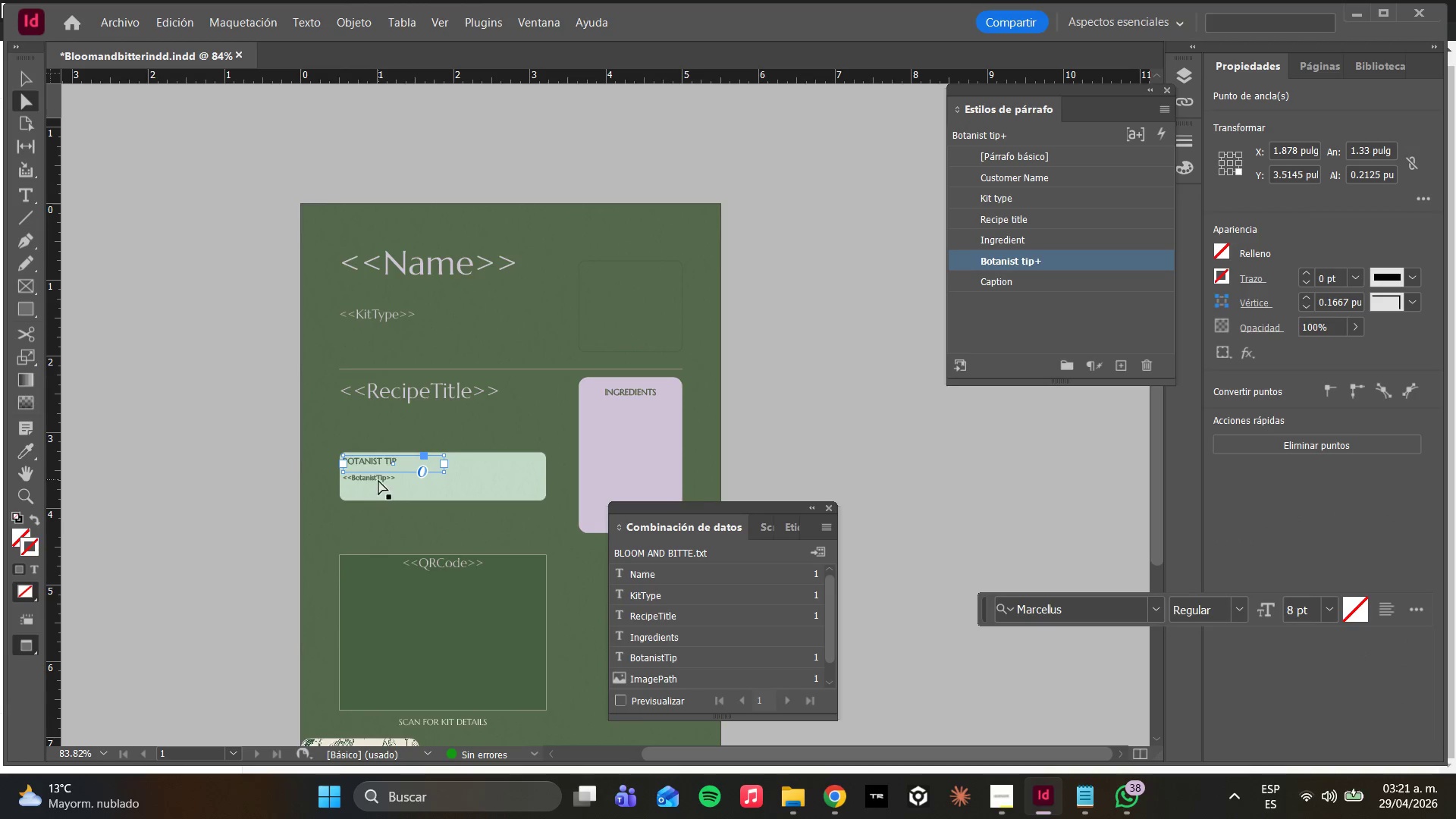 
double_click([378, 475])
 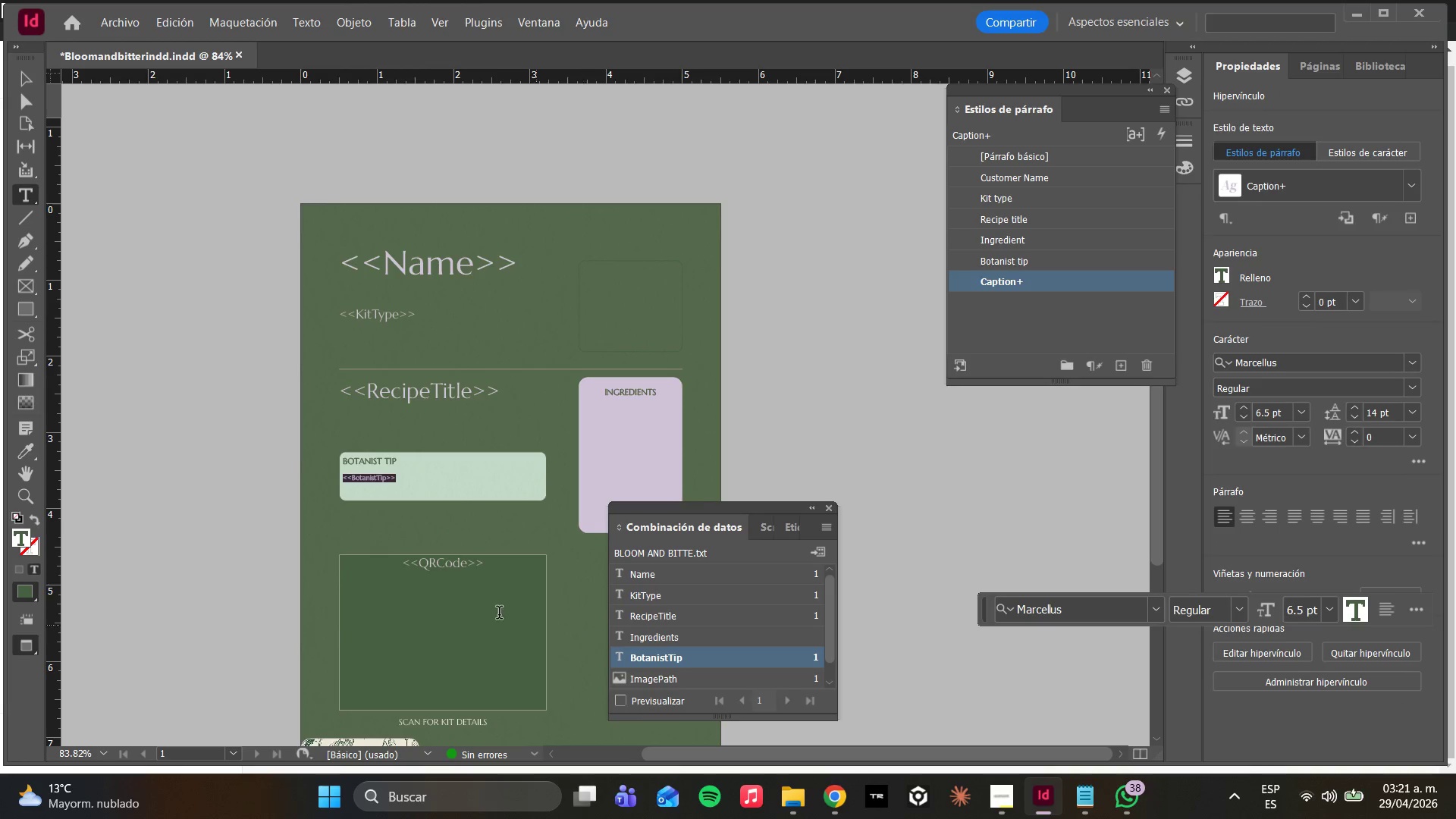 
left_click([419, 594])
 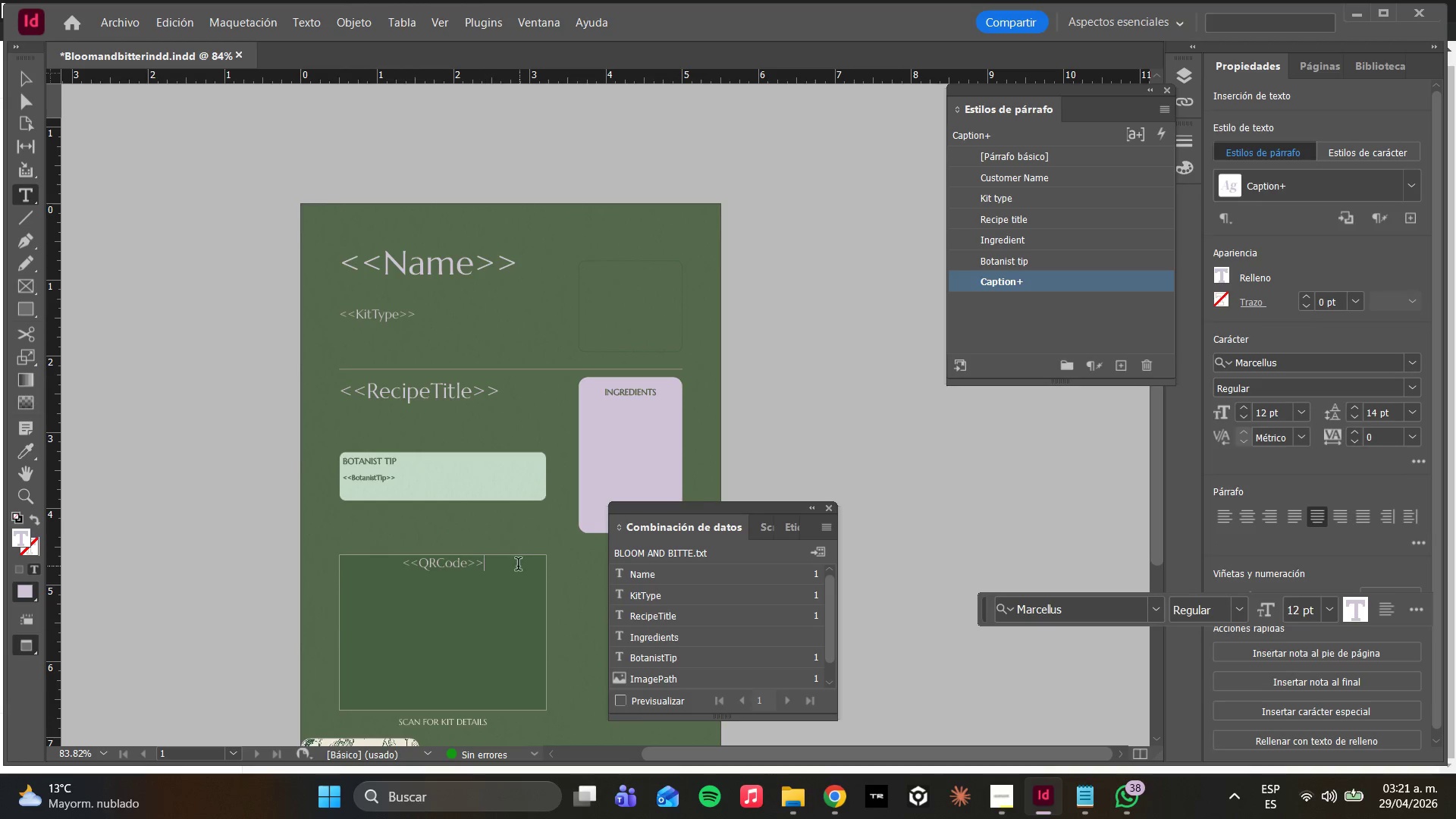 
left_click([495, 564])
 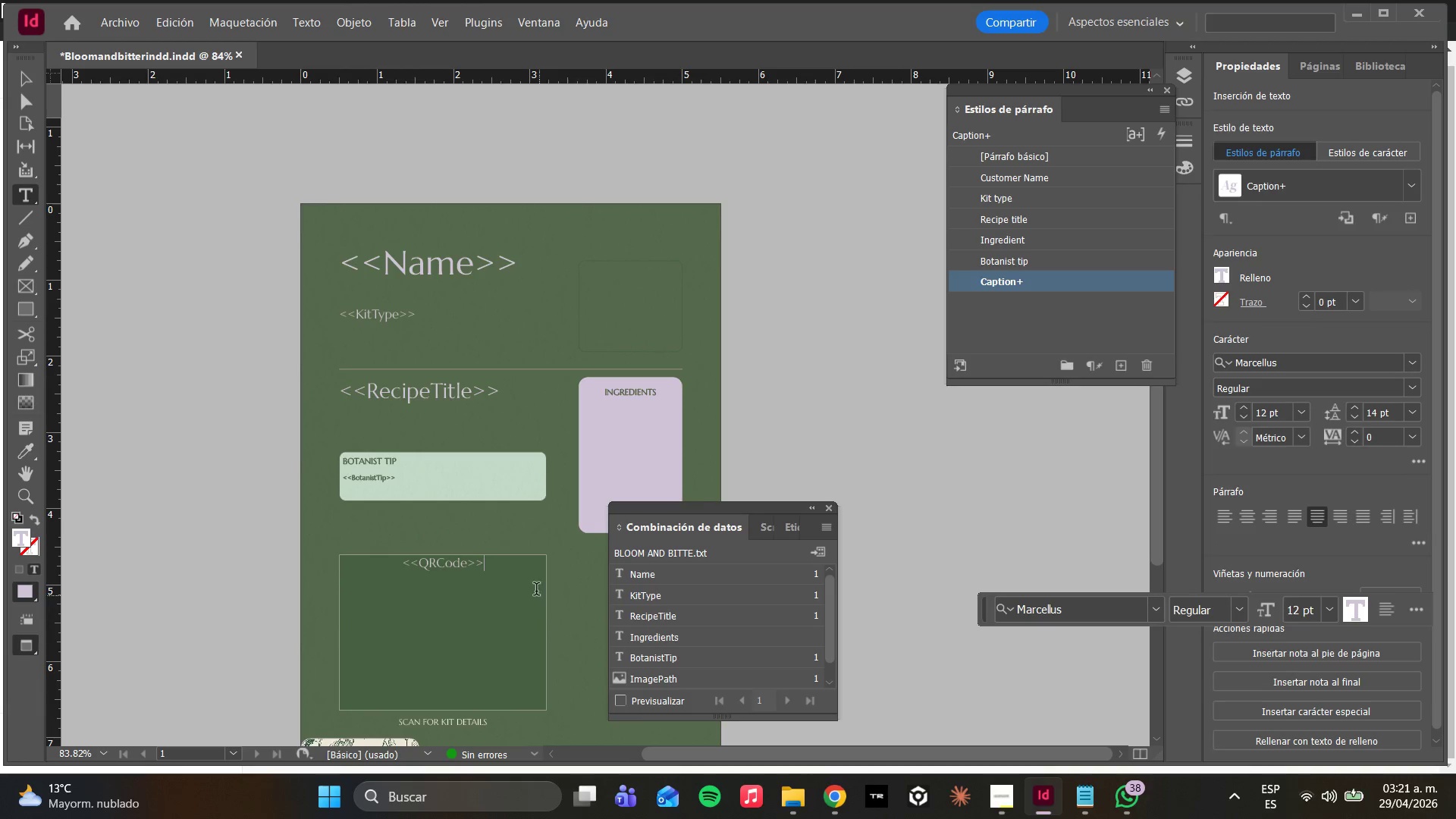 
left_click_drag(start_coordinate=[516, 575], to_coordinate=[403, 558])
 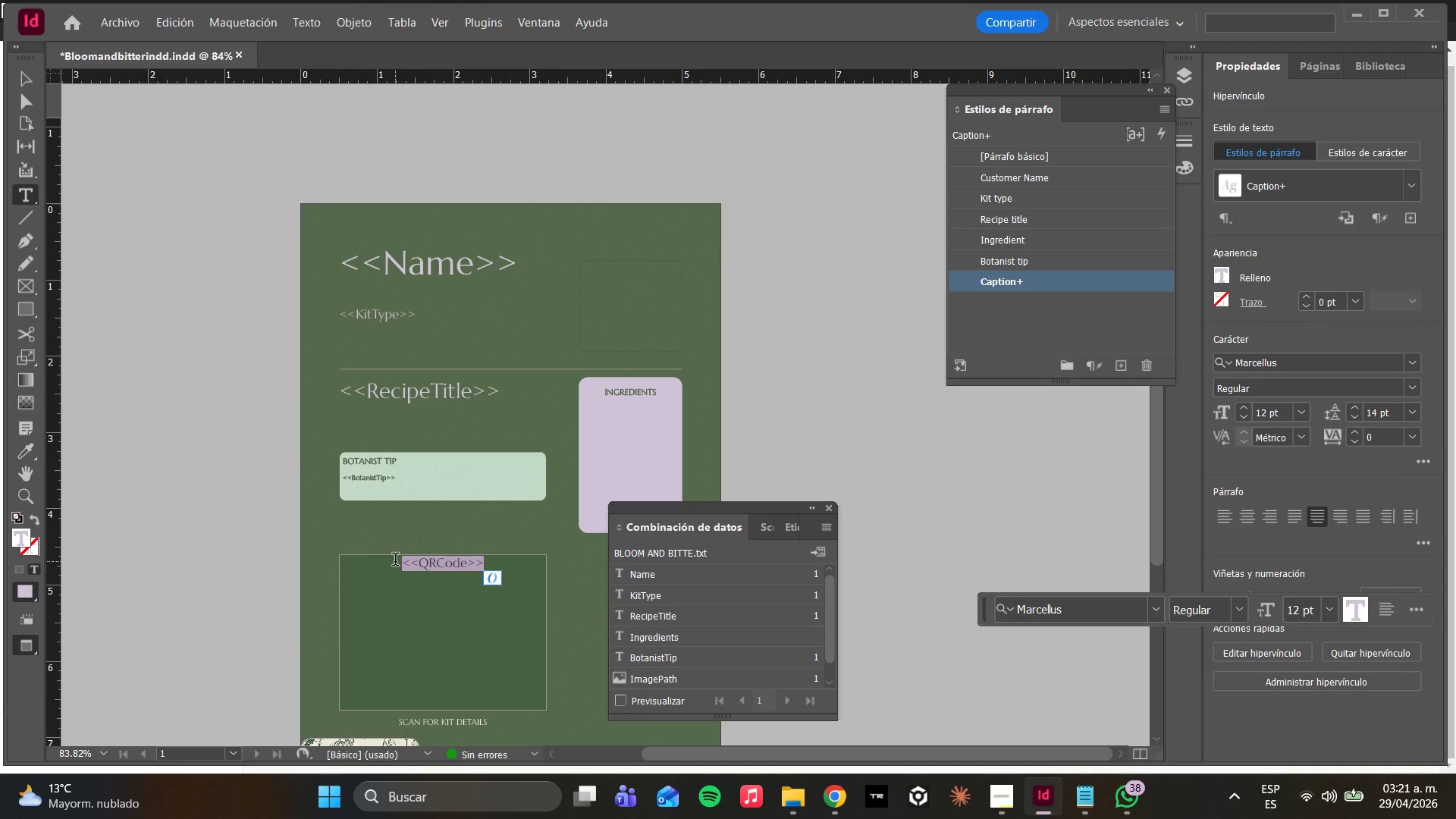 
key(Backspace)
 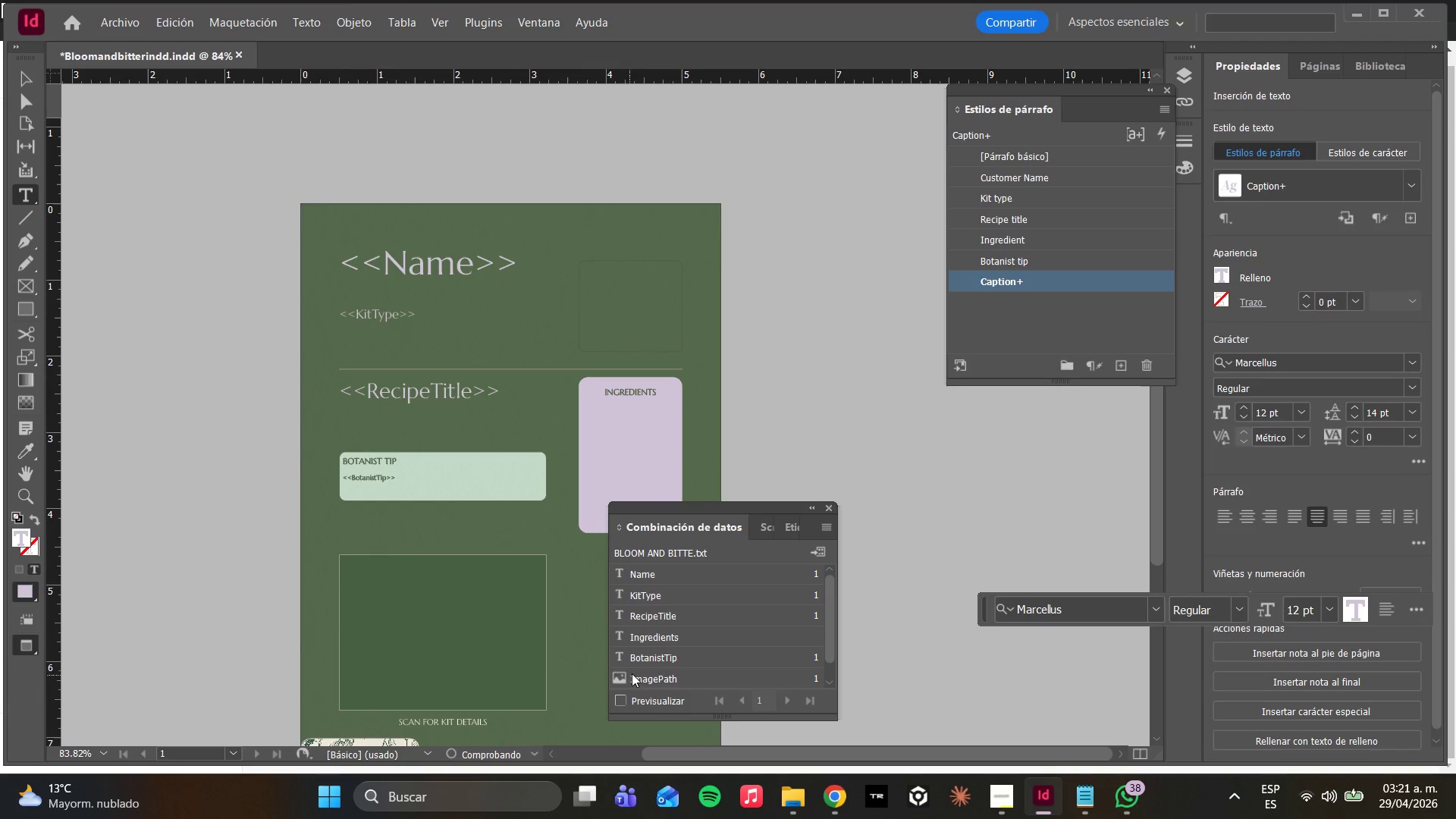 
left_click([657, 673])
 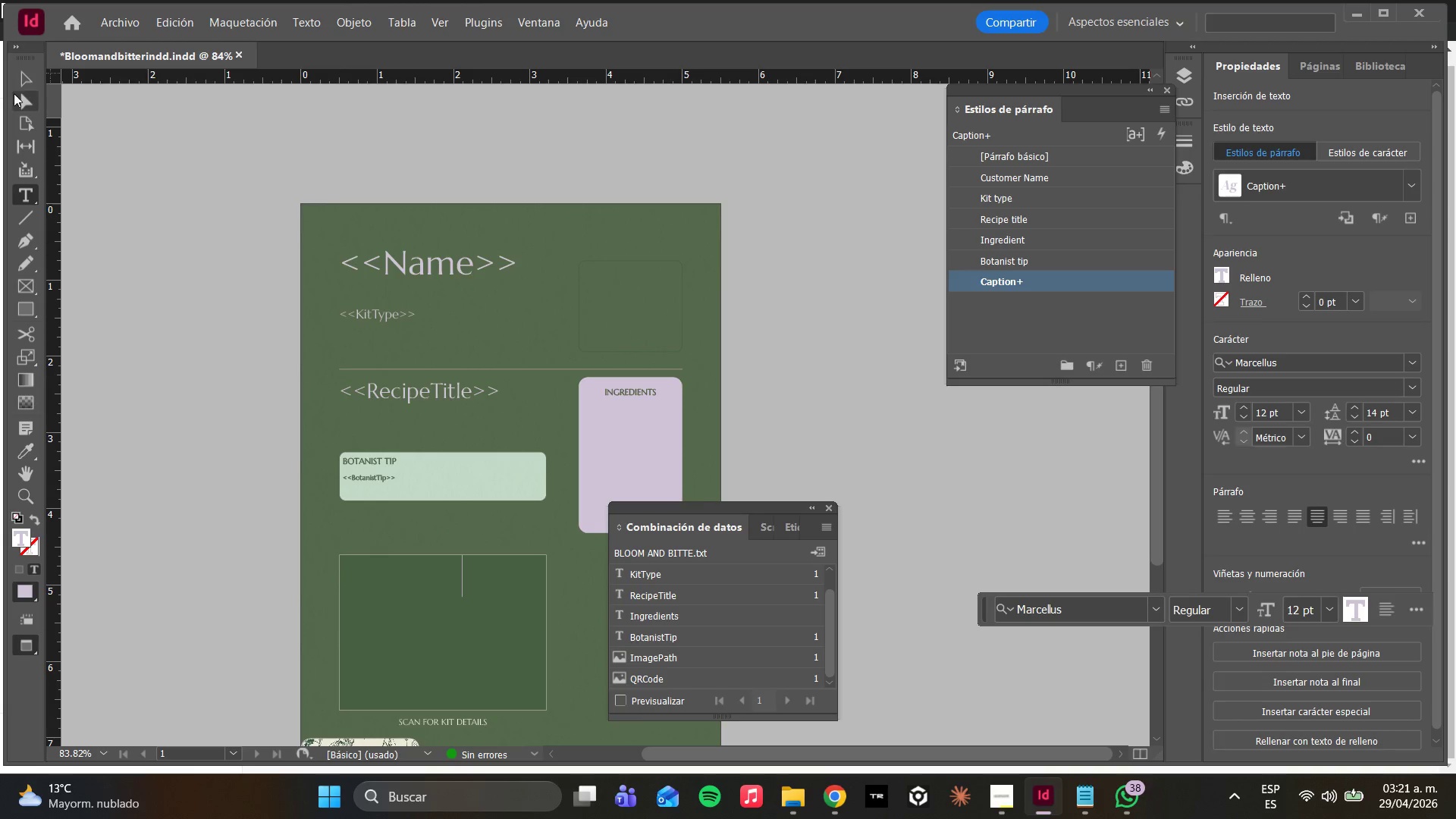 
scroll: coordinate [403, 460], scroll_direction: down, amount: 8.0
 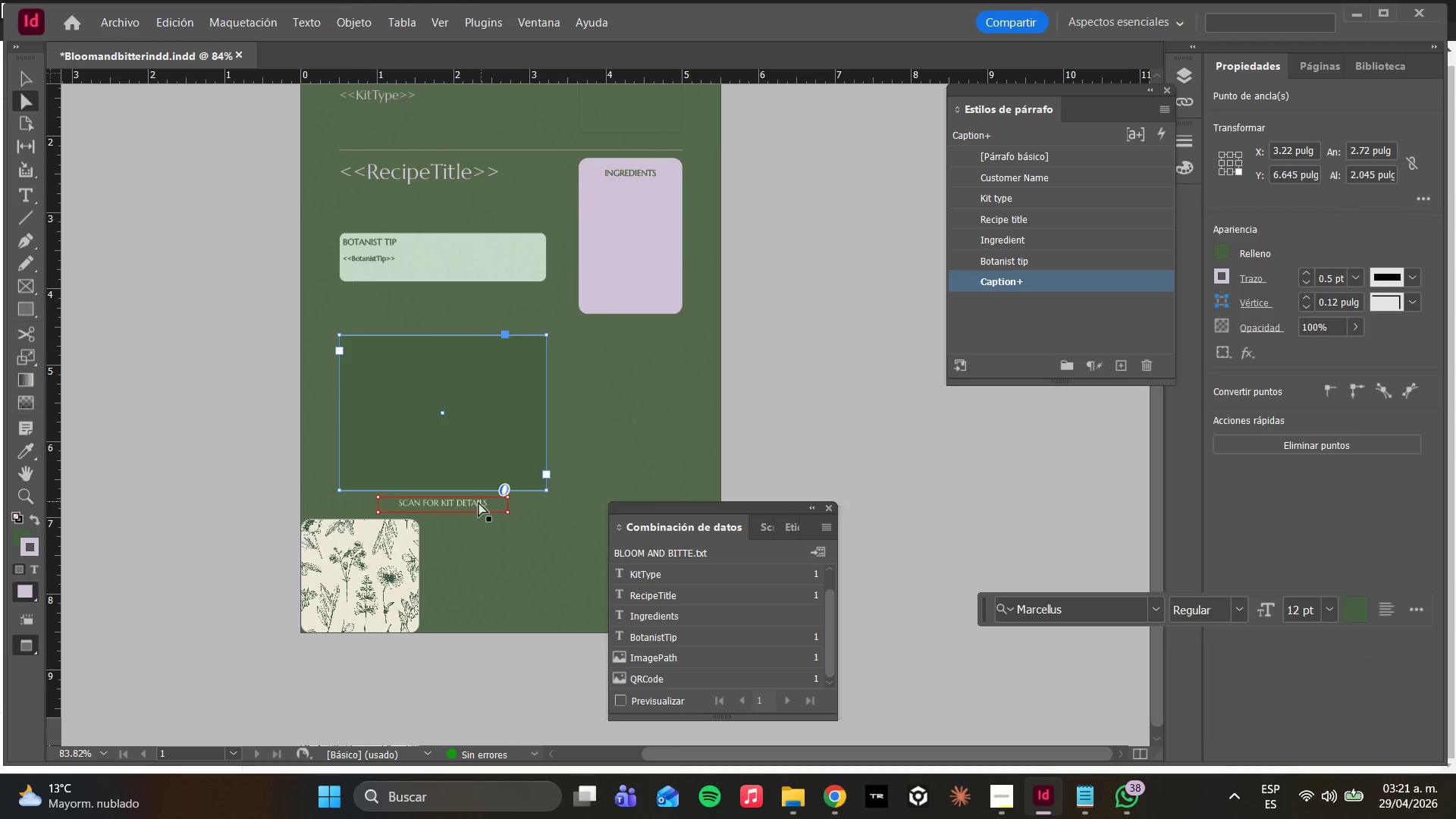 
scroll: coordinate [721, 635], scroll_direction: up, amount: 13.0
 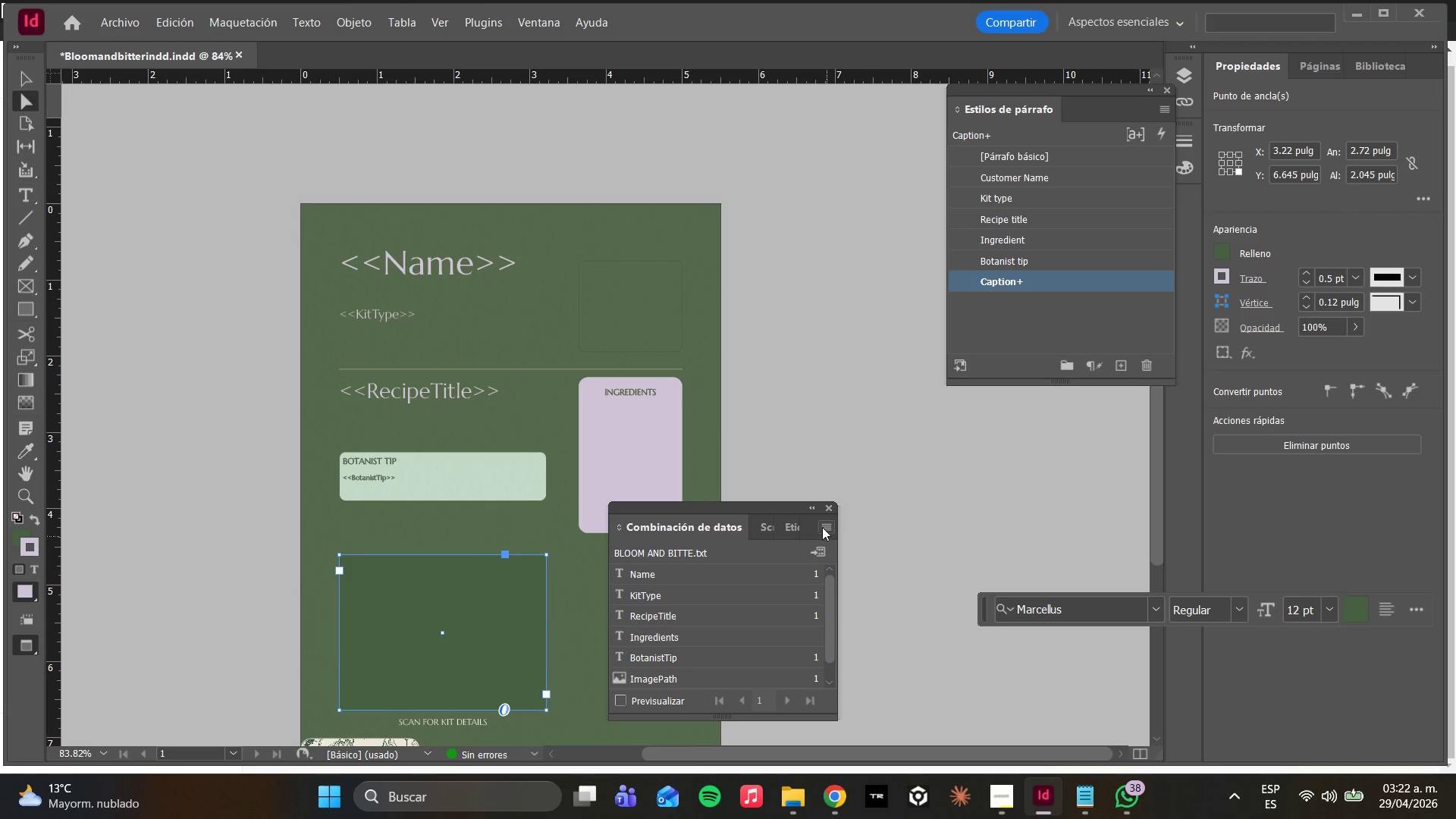 
left_click([817, 553])
 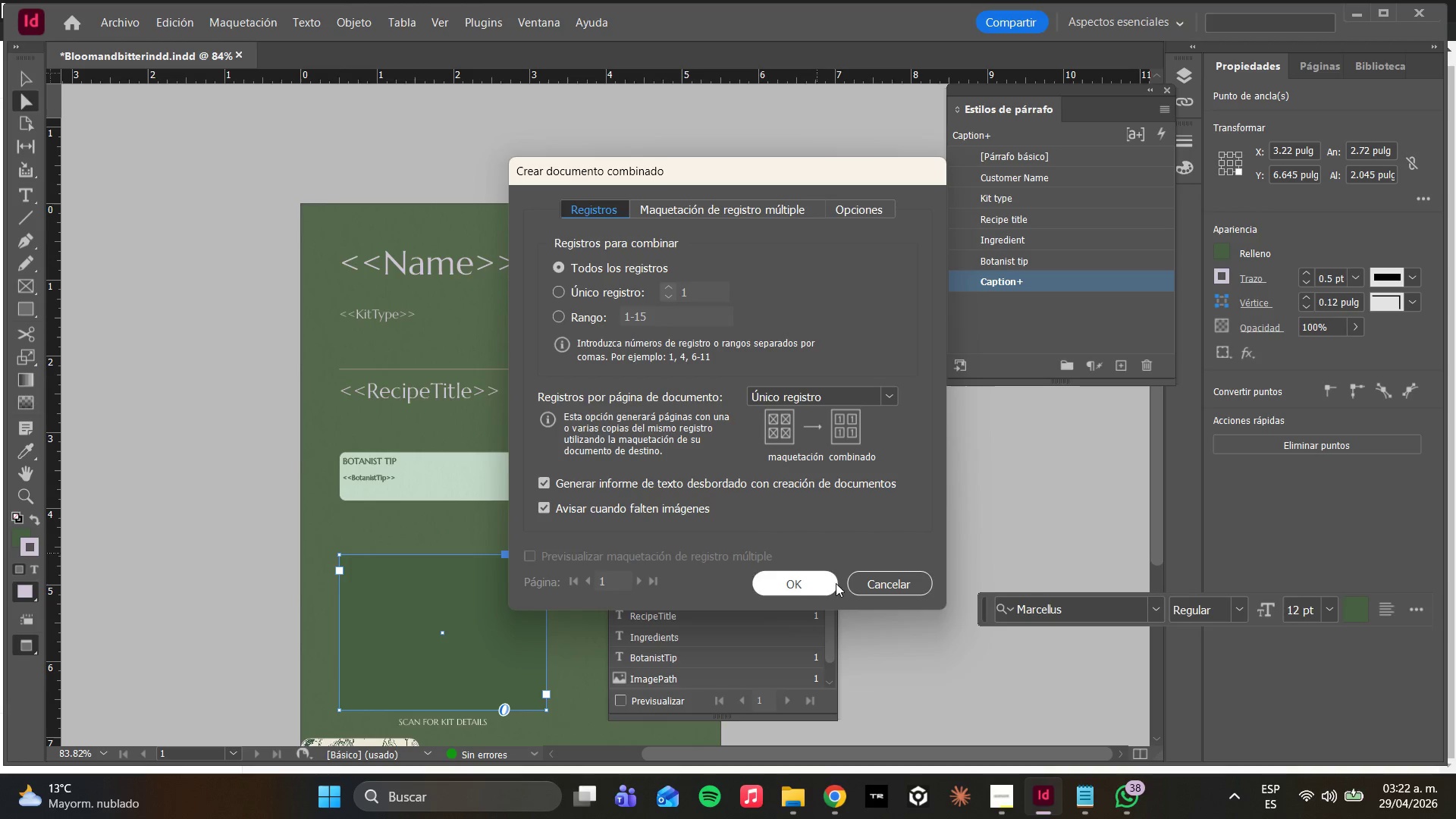 
left_click([864, 583])
 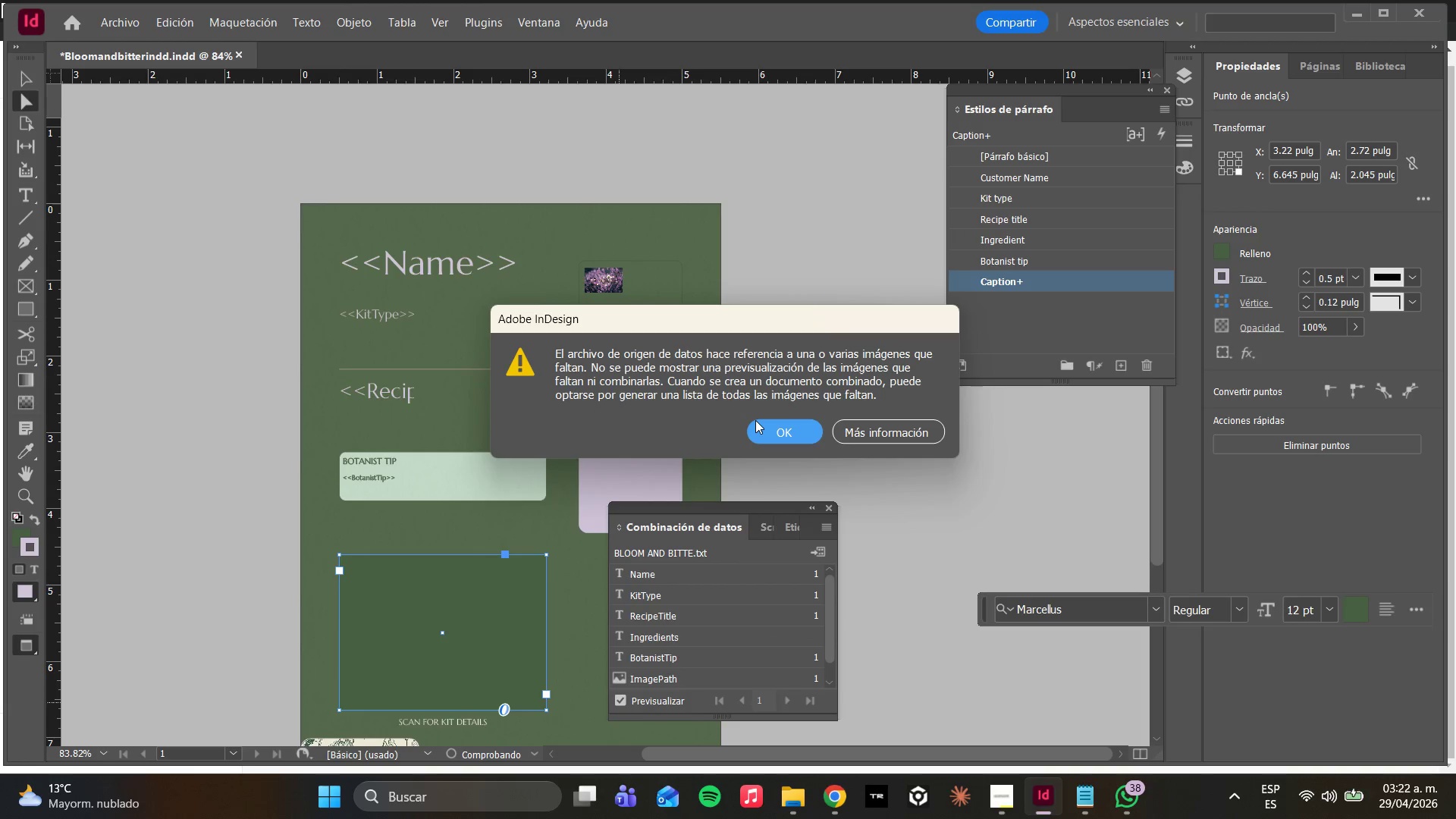 
wait(6.59)
 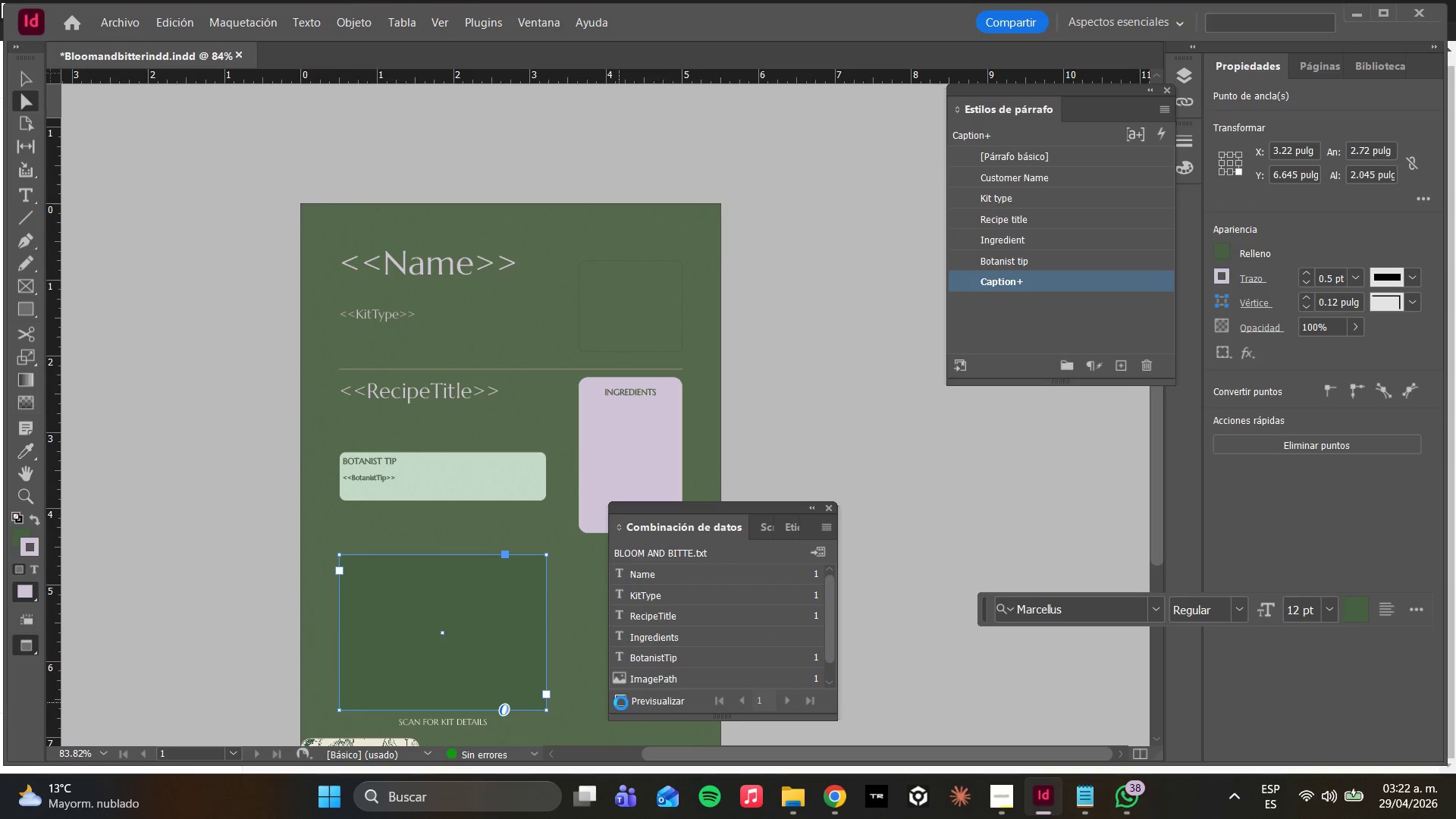 
left_click([765, 425])